 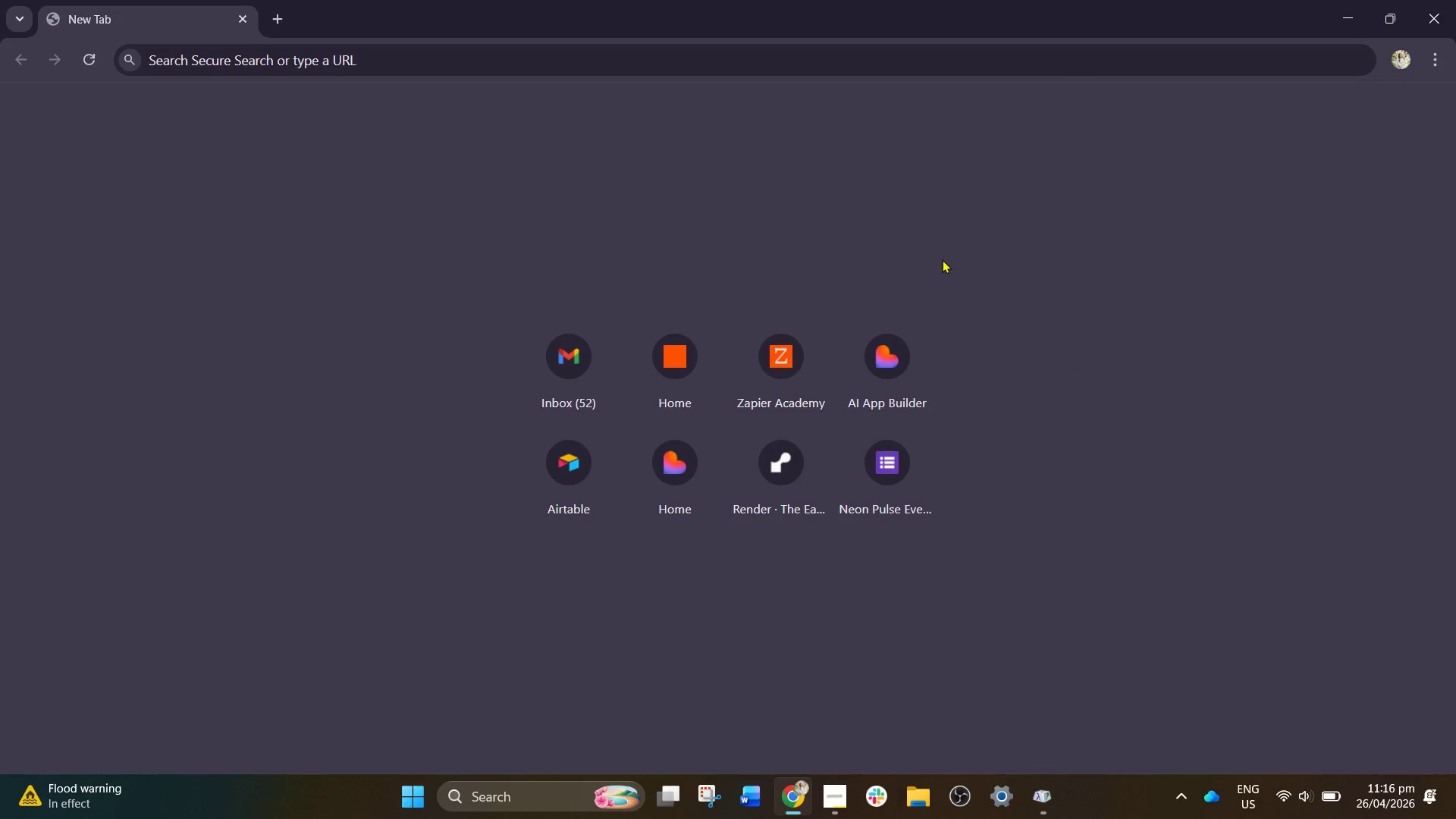 
left_click([566, 372])
 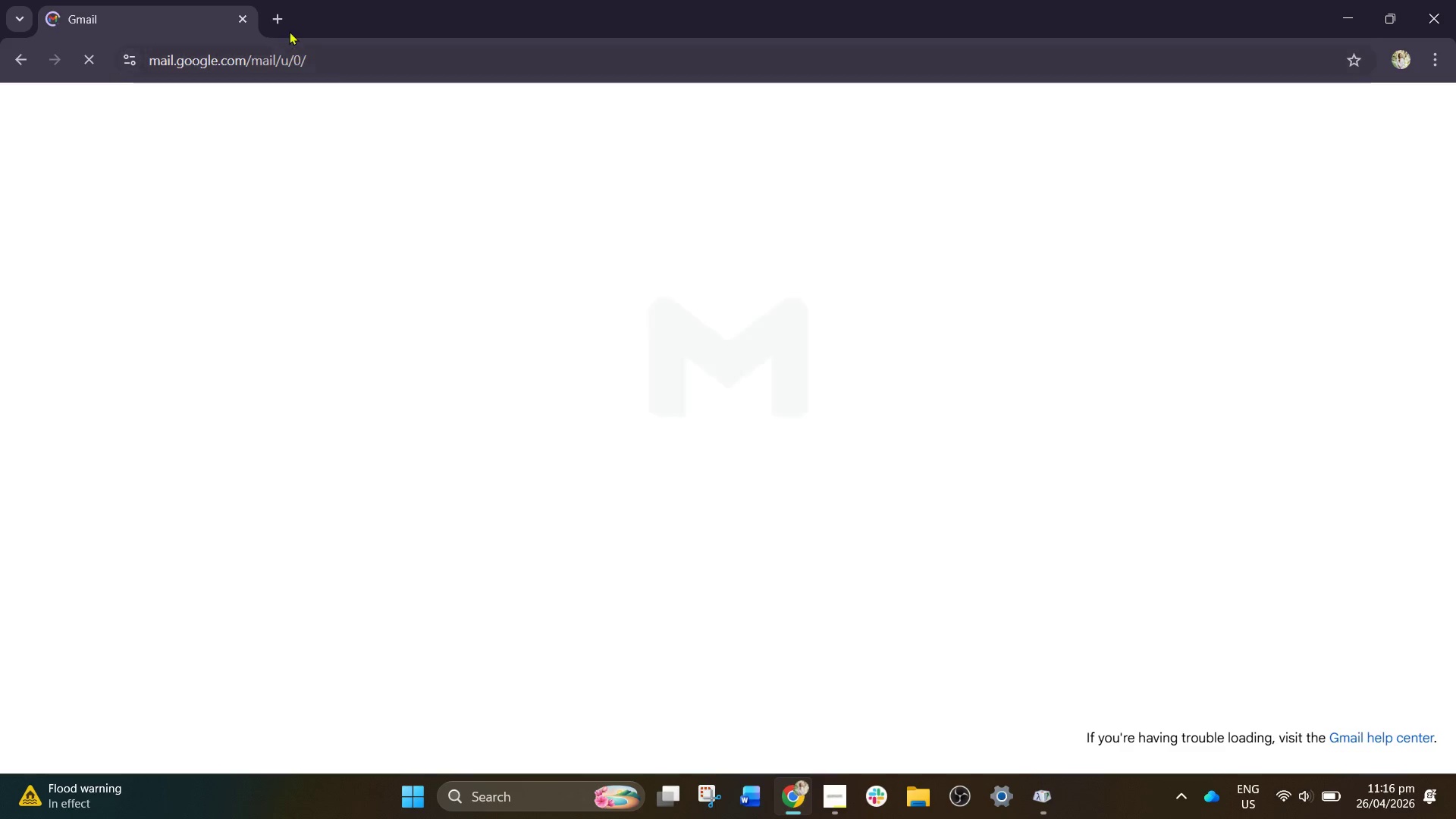 
left_click([281, 27])
 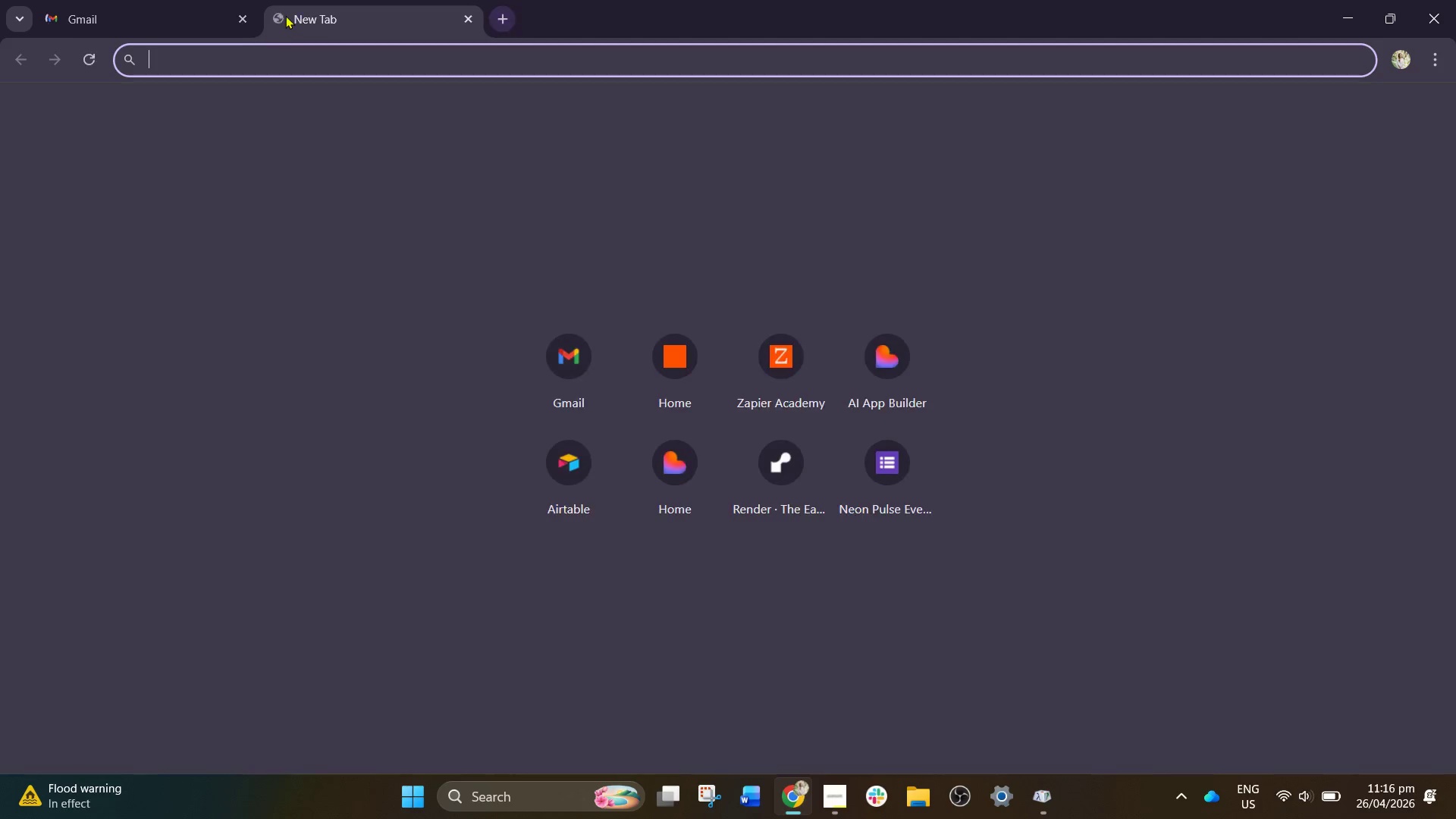 
left_click_drag(start_coordinate=[300, 11], to_coordinate=[58, 0])
 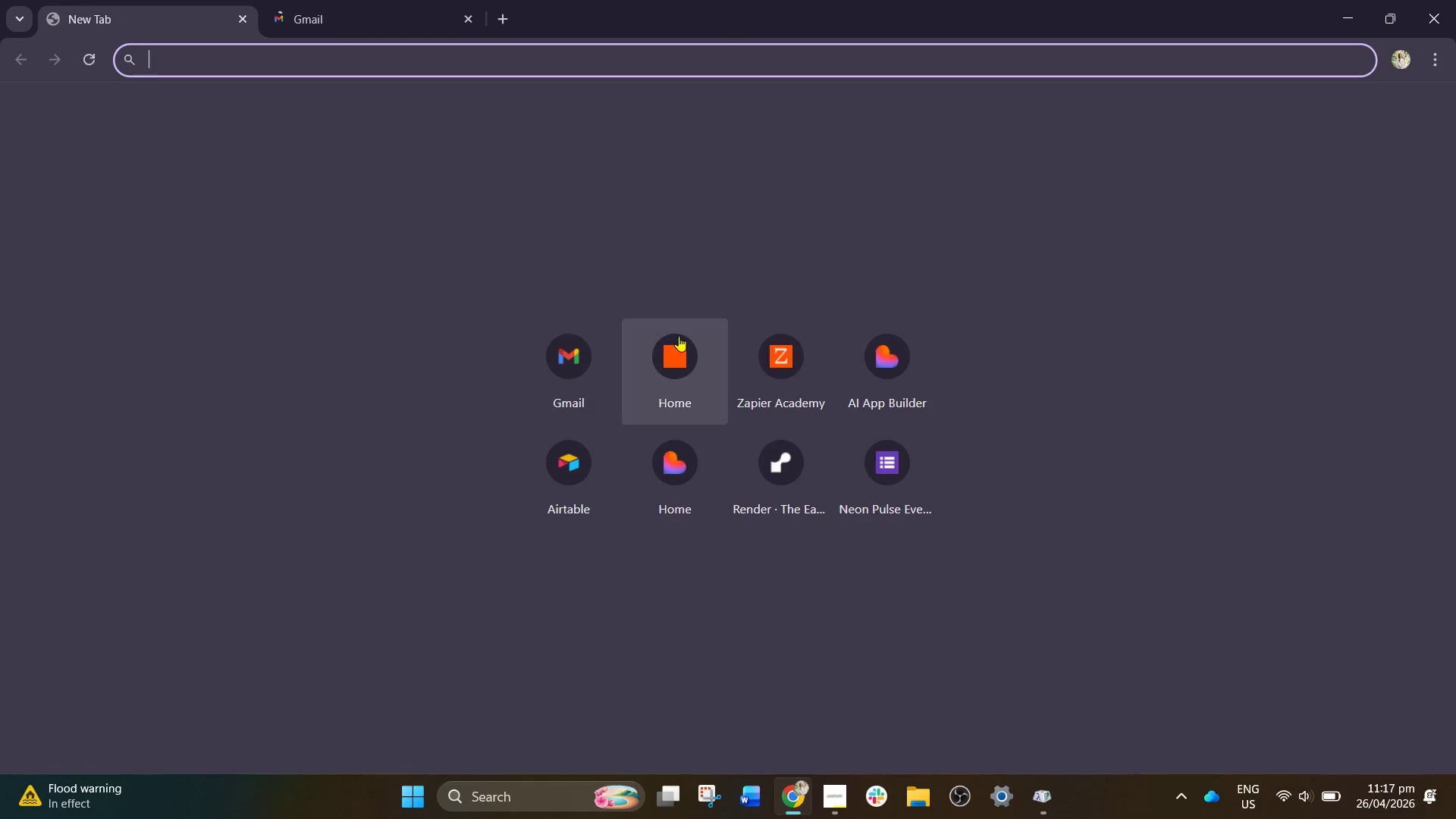 
left_click([682, 356])
 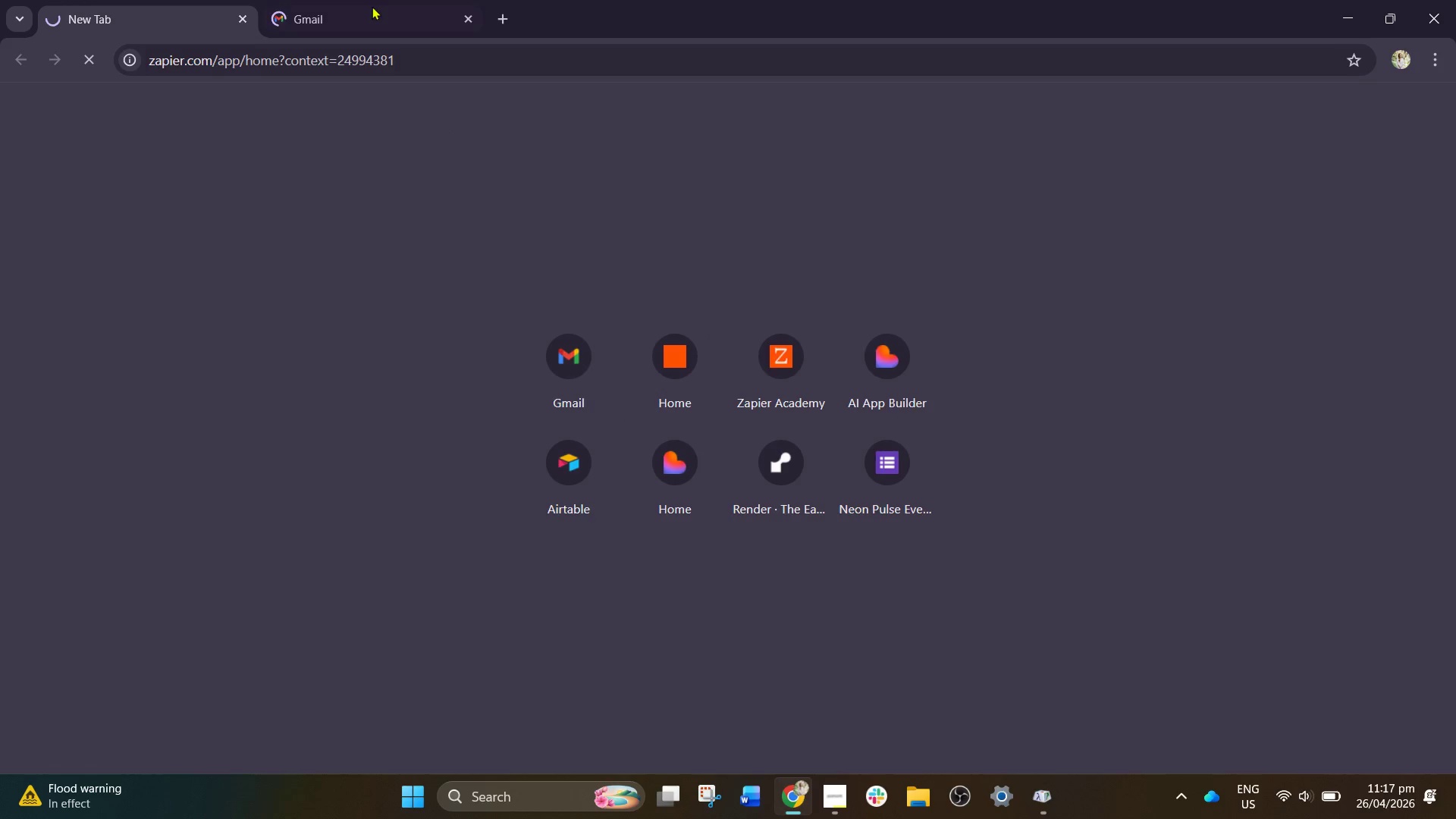 
left_click([352, 0])
 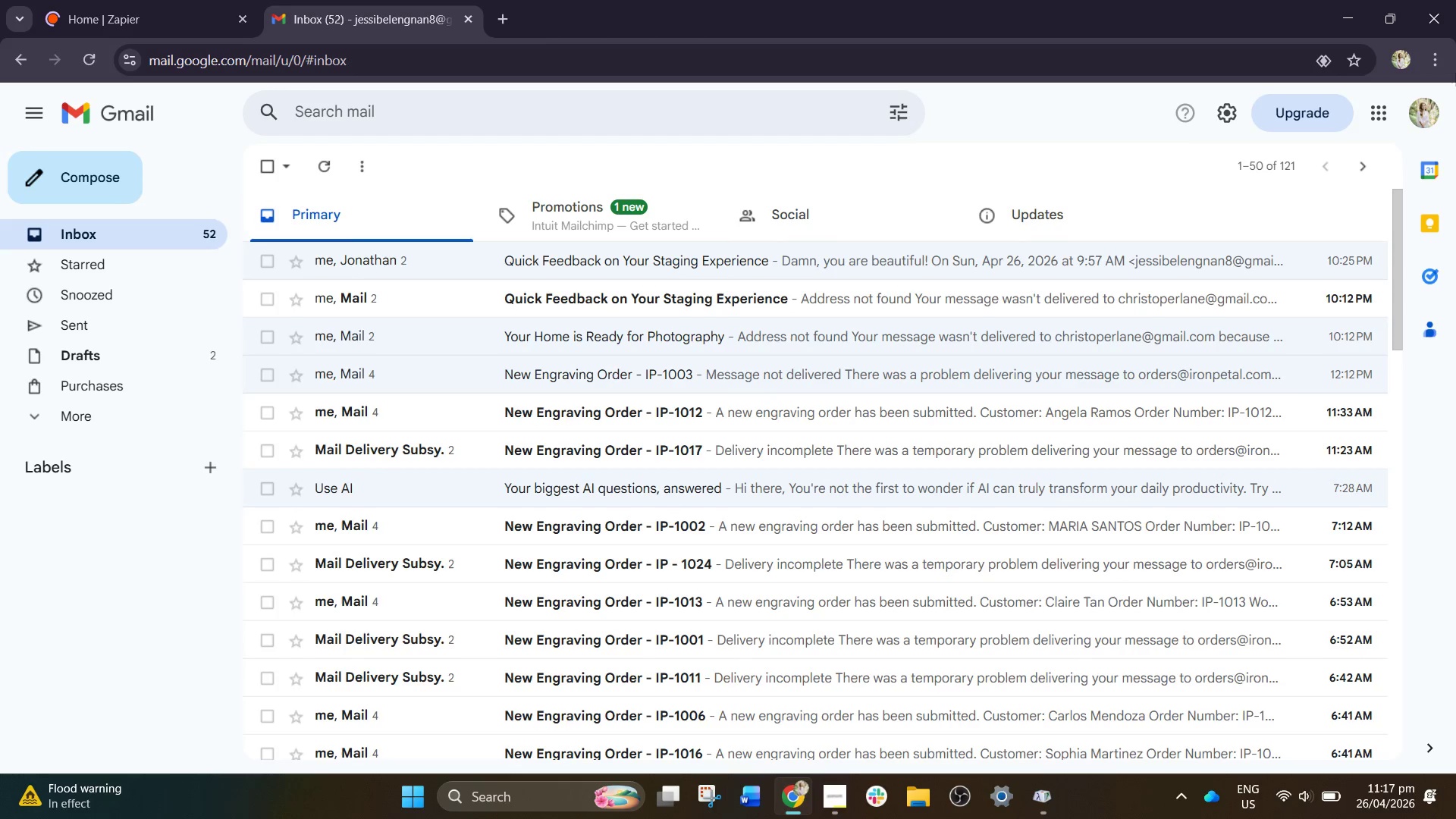 
left_click([1362, 114])
 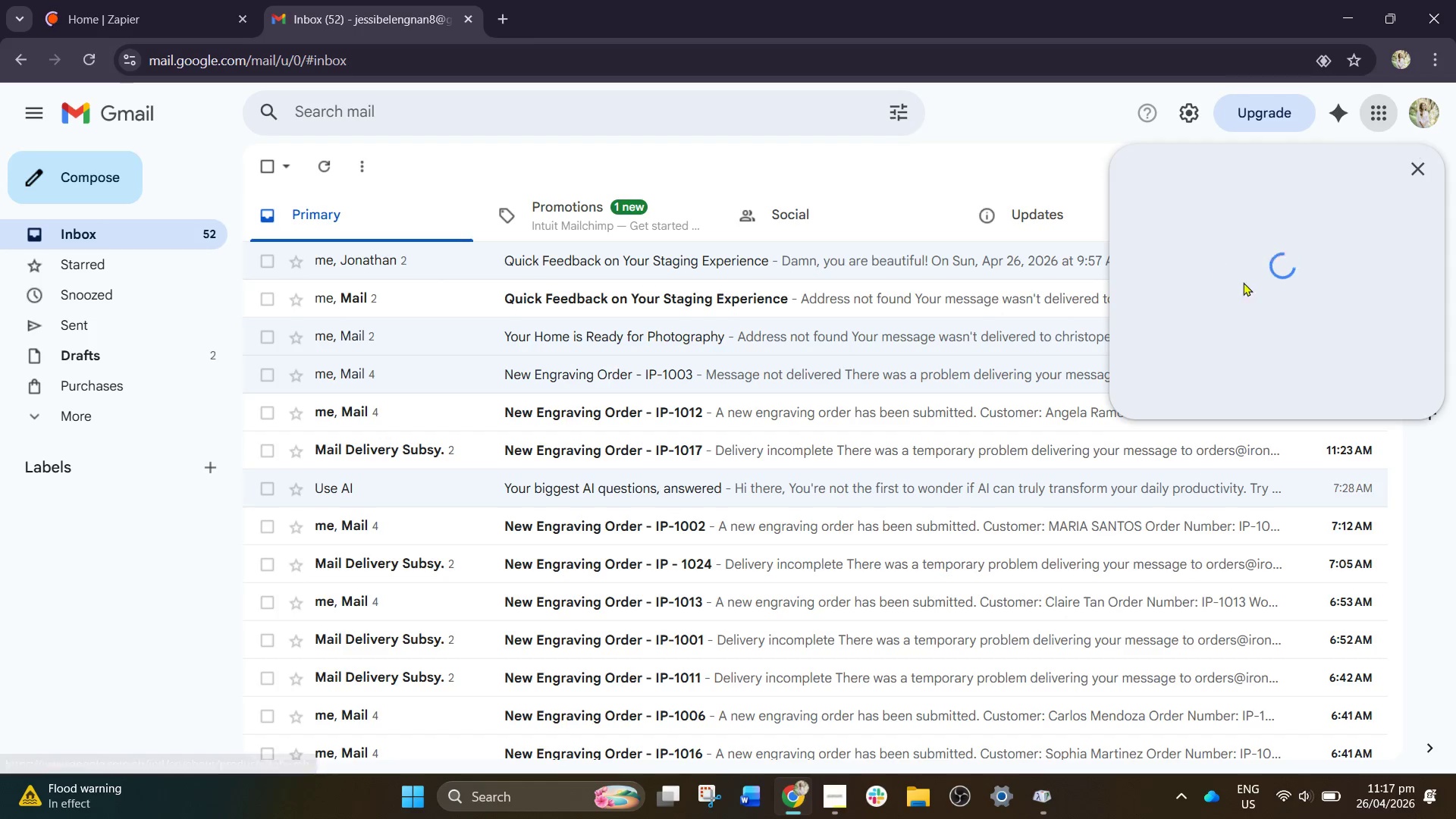 
scroll: coordinate [1276, 330], scroll_direction: down, amount: 3.0
 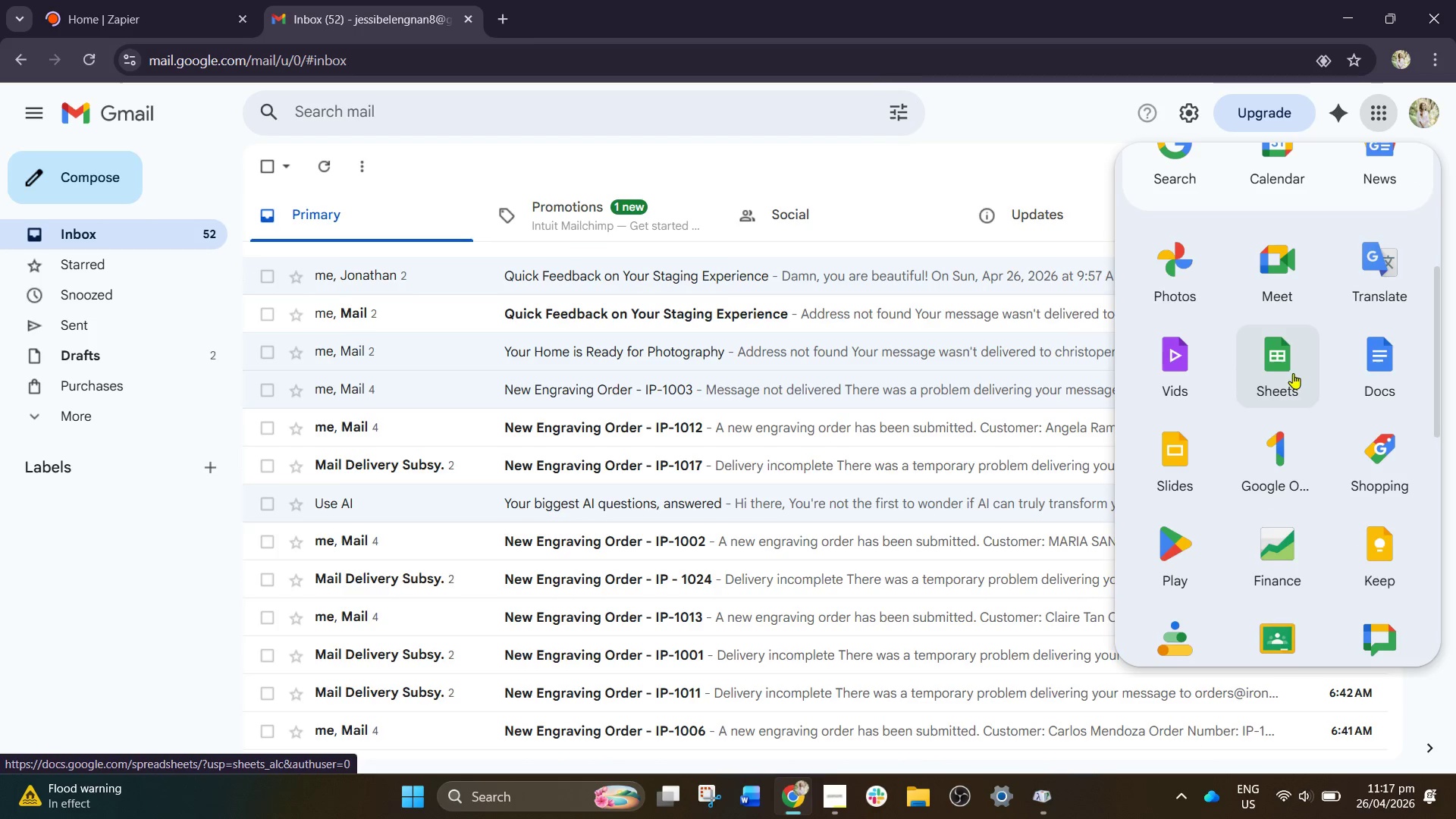 
left_click([1286, 380])
 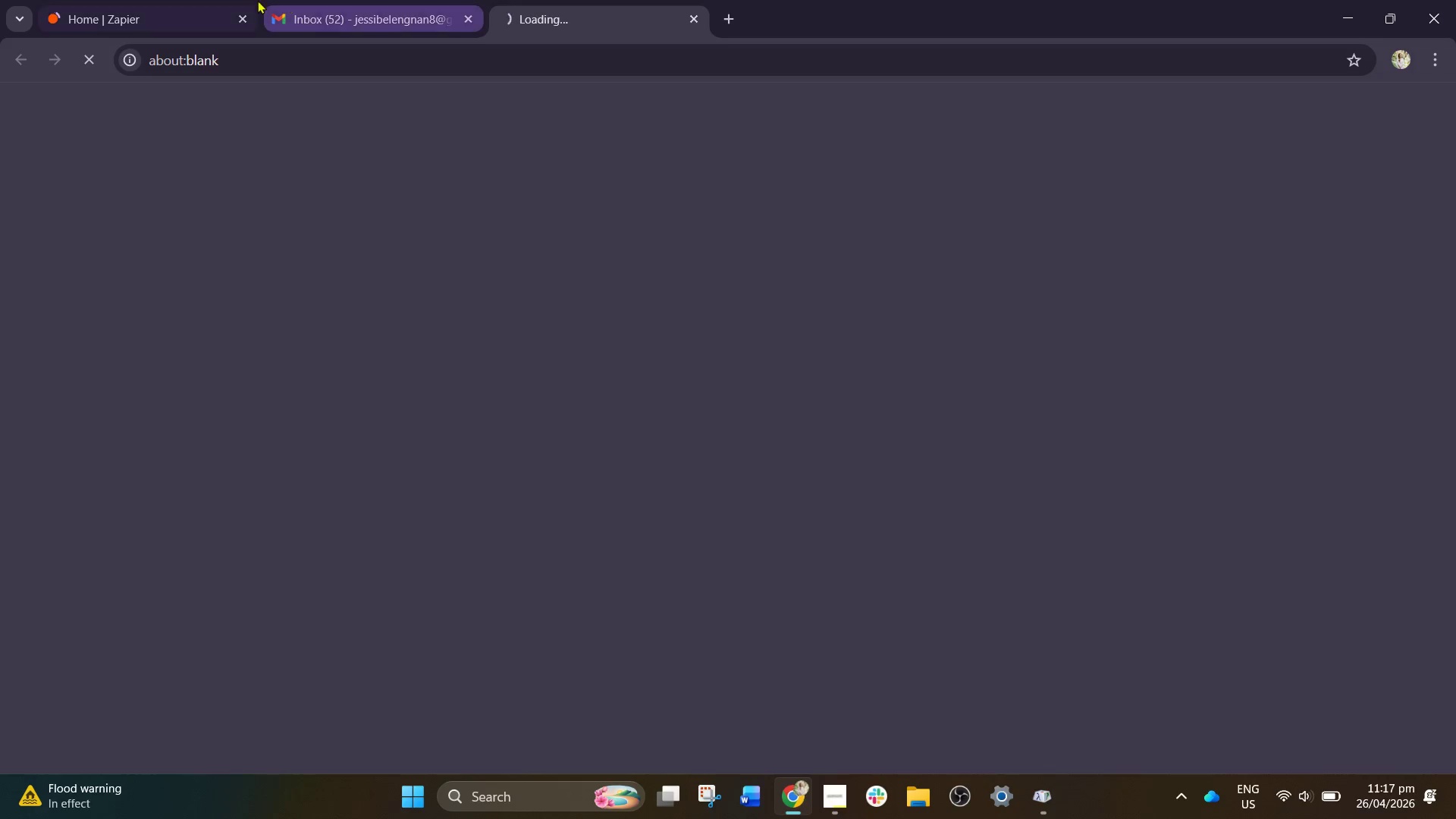 
left_click([180, 0])
 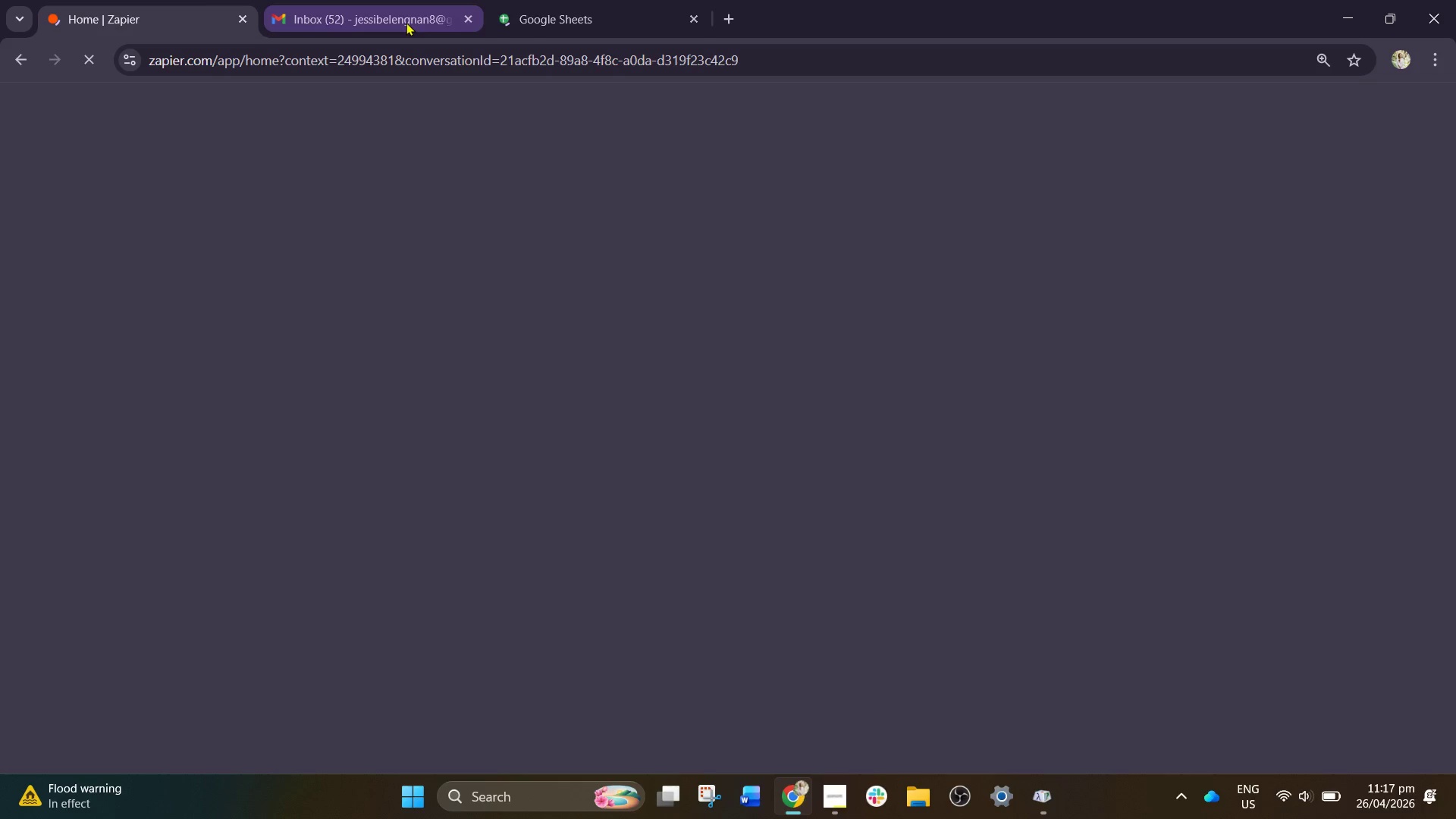 
left_click([395, 13])
 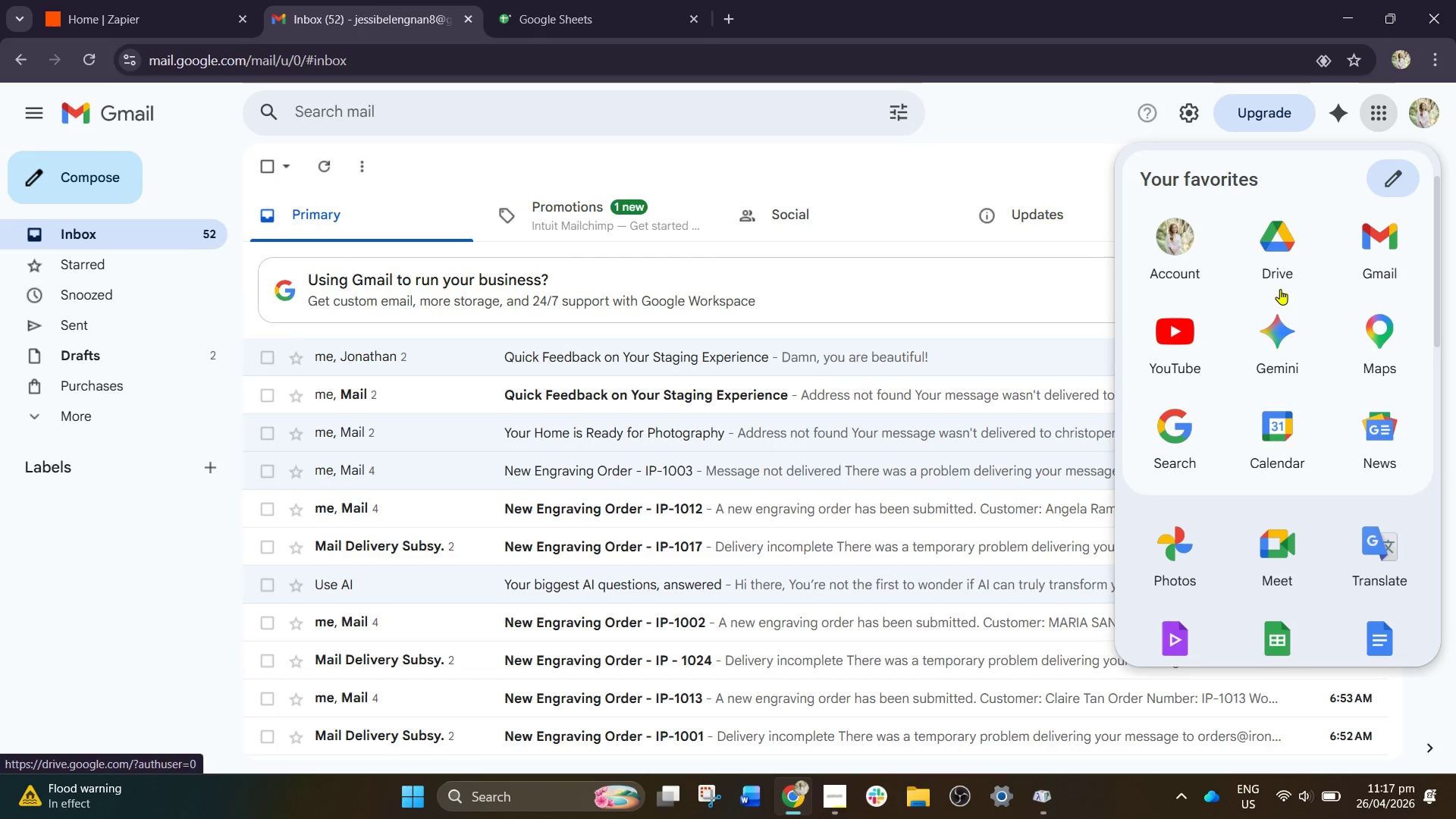 
left_click([1281, 431])
 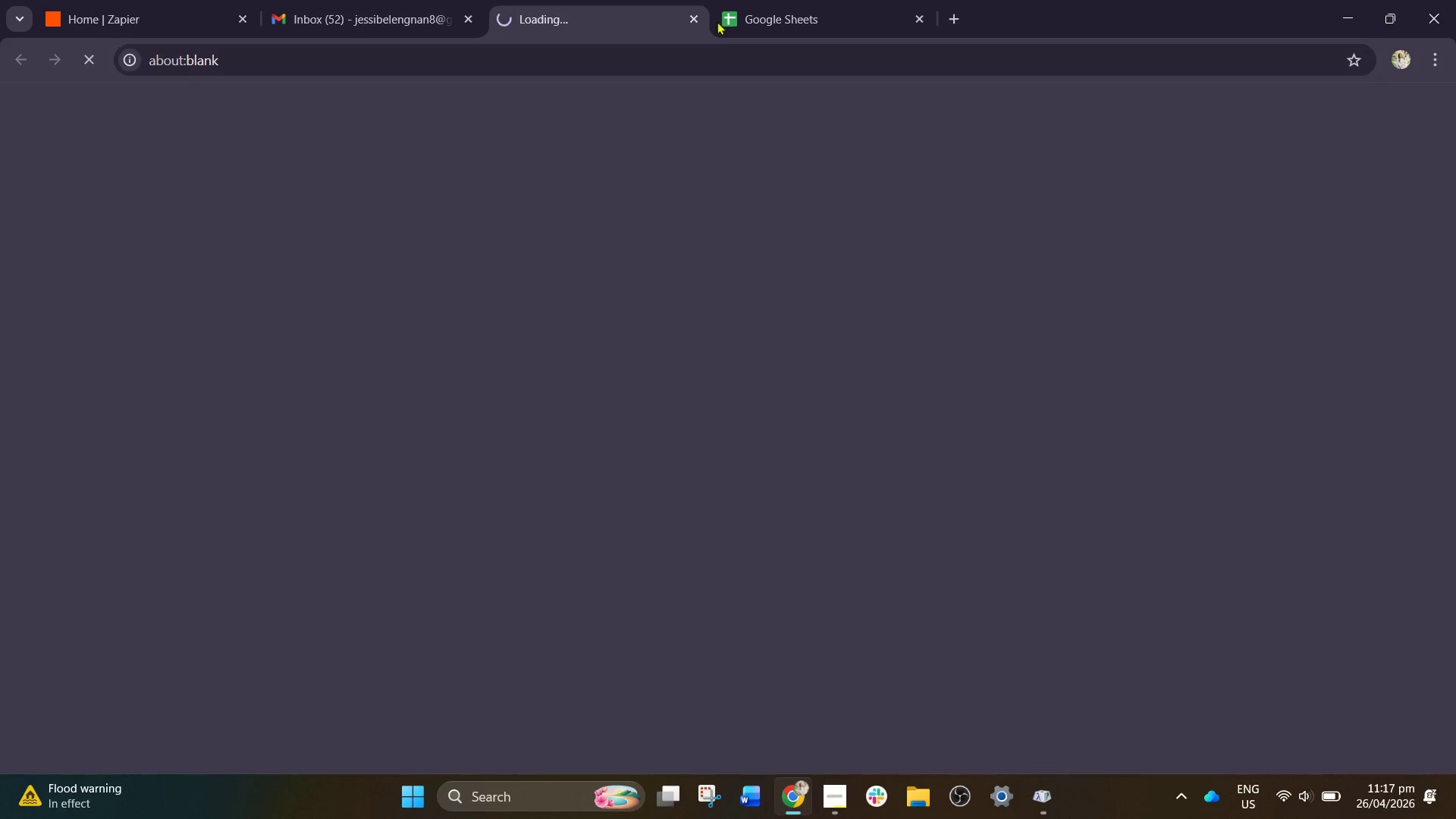 
left_click_drag(start_coordinate=[846, 0], to_coordinate=[599, 6])
 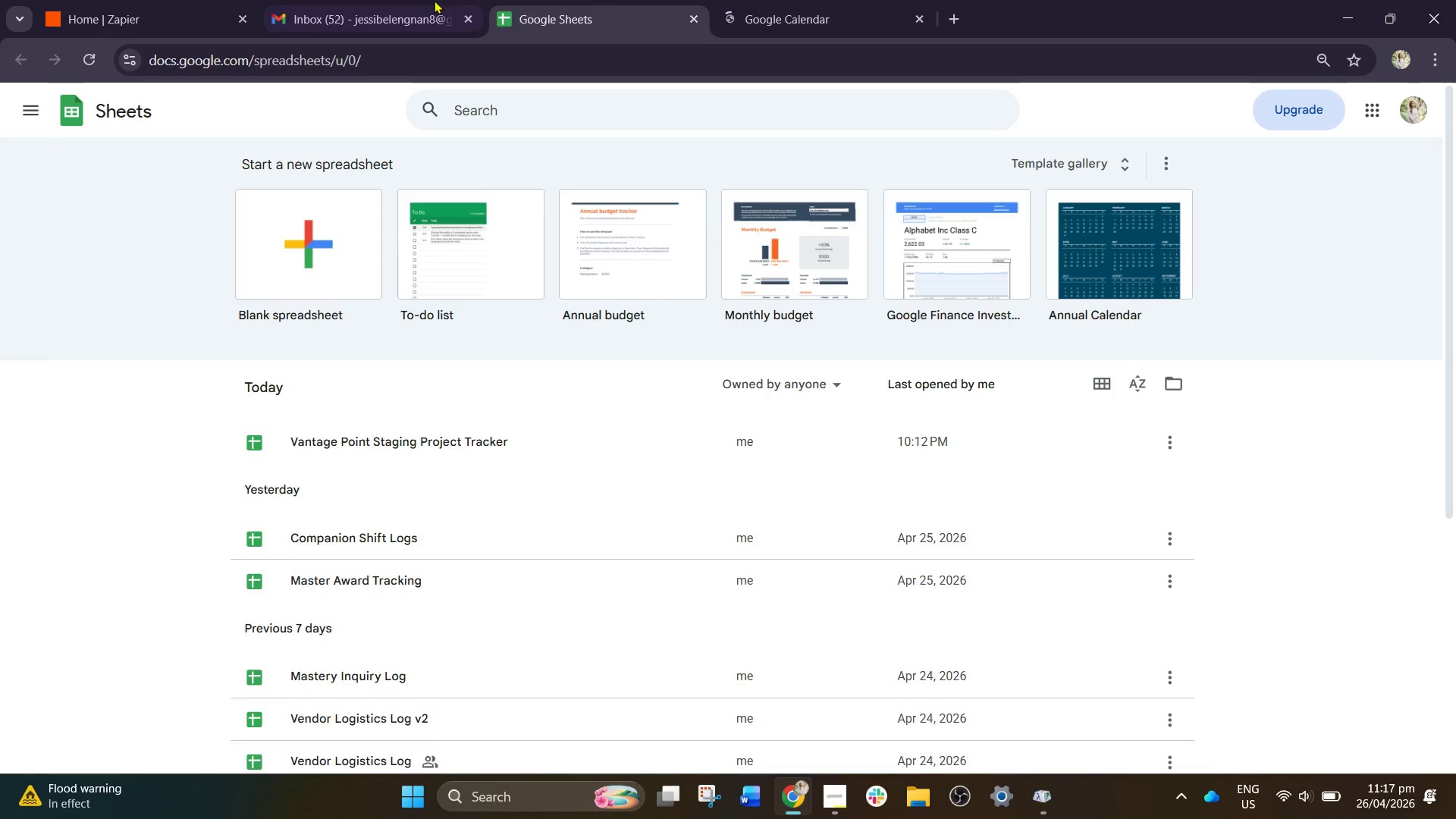 
double_click([139, 0])
 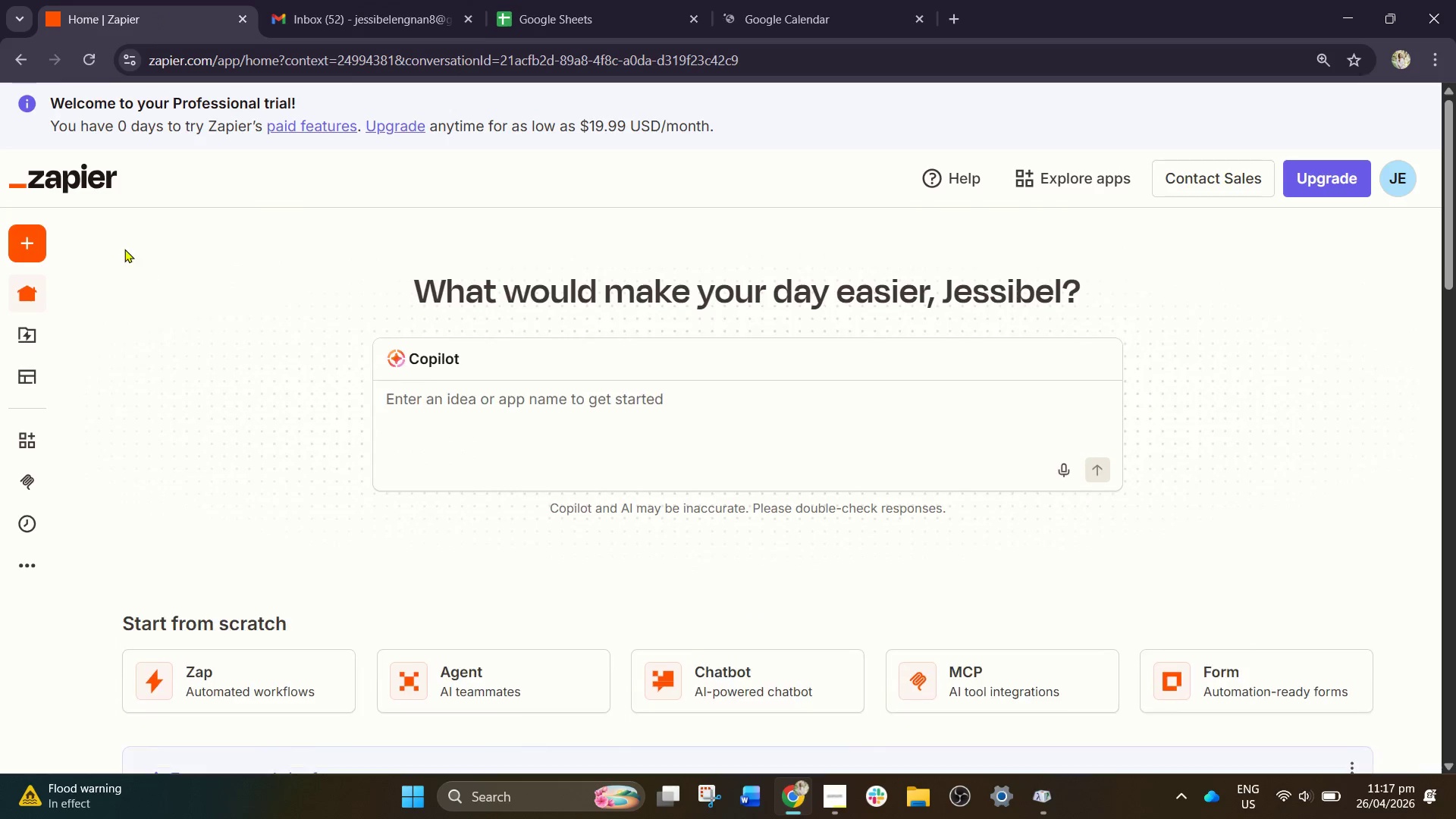 
left_click([32, 242])
 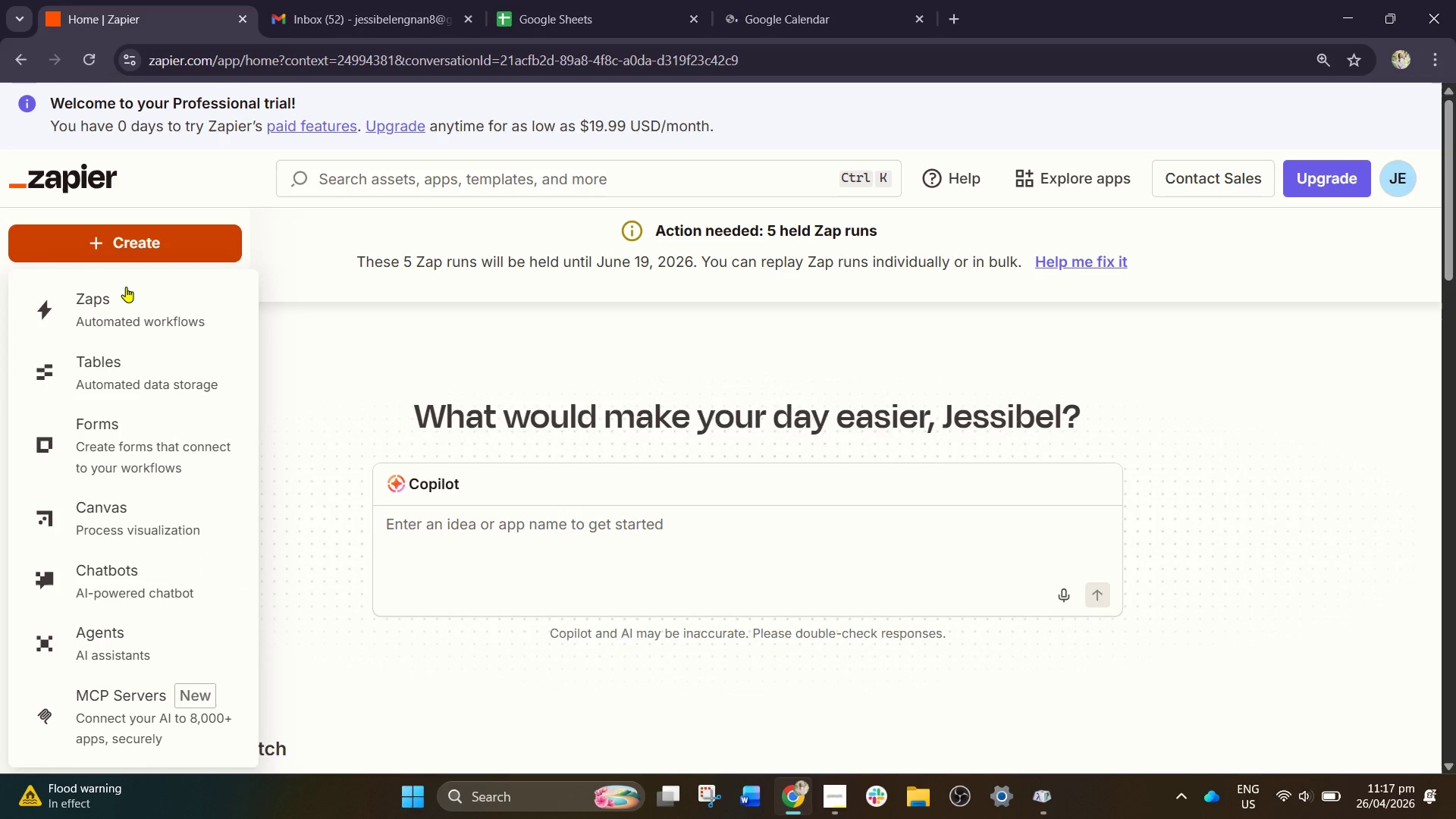 
left_click([126, 309])
 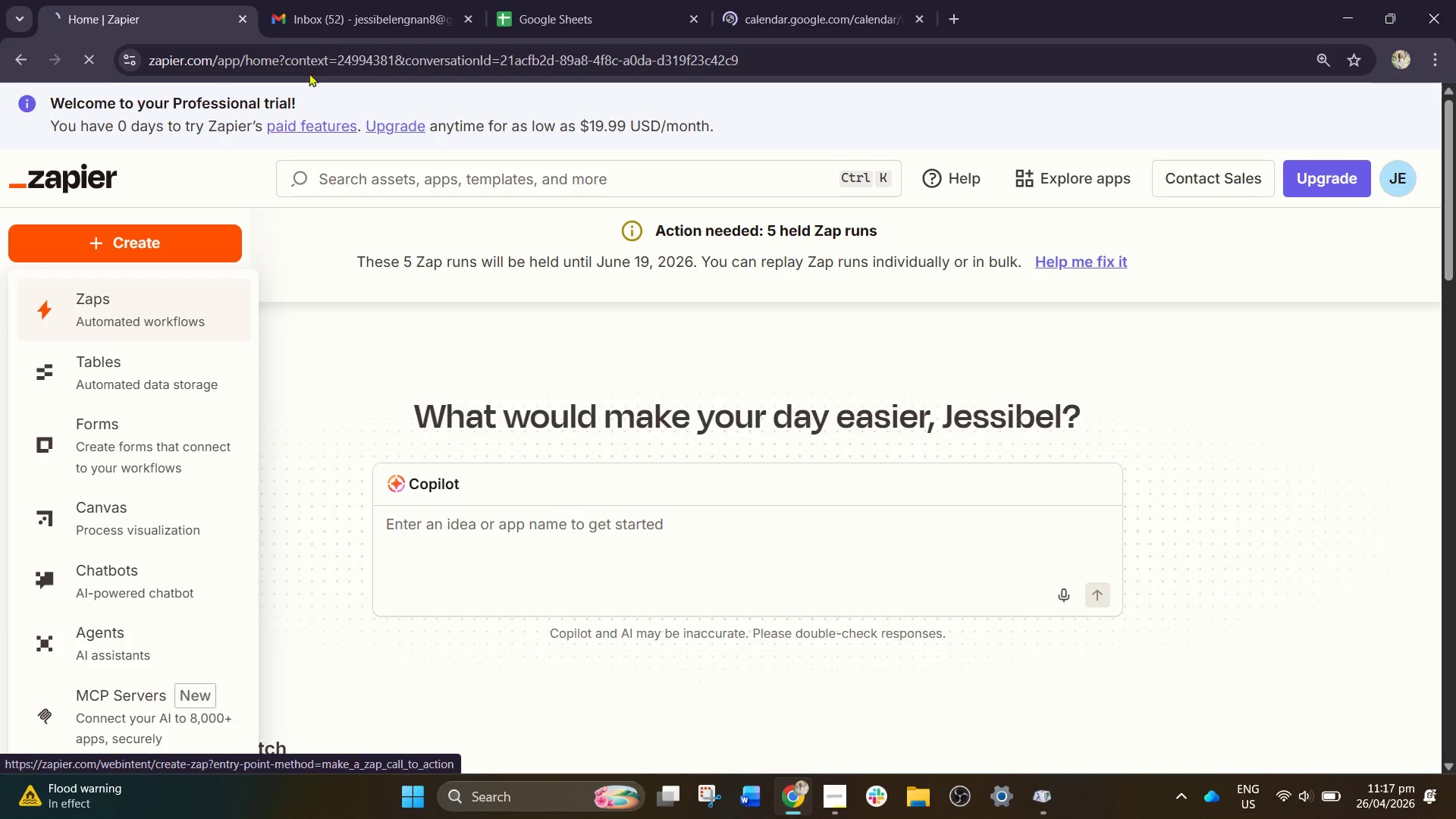 
left_click([388, 0])
 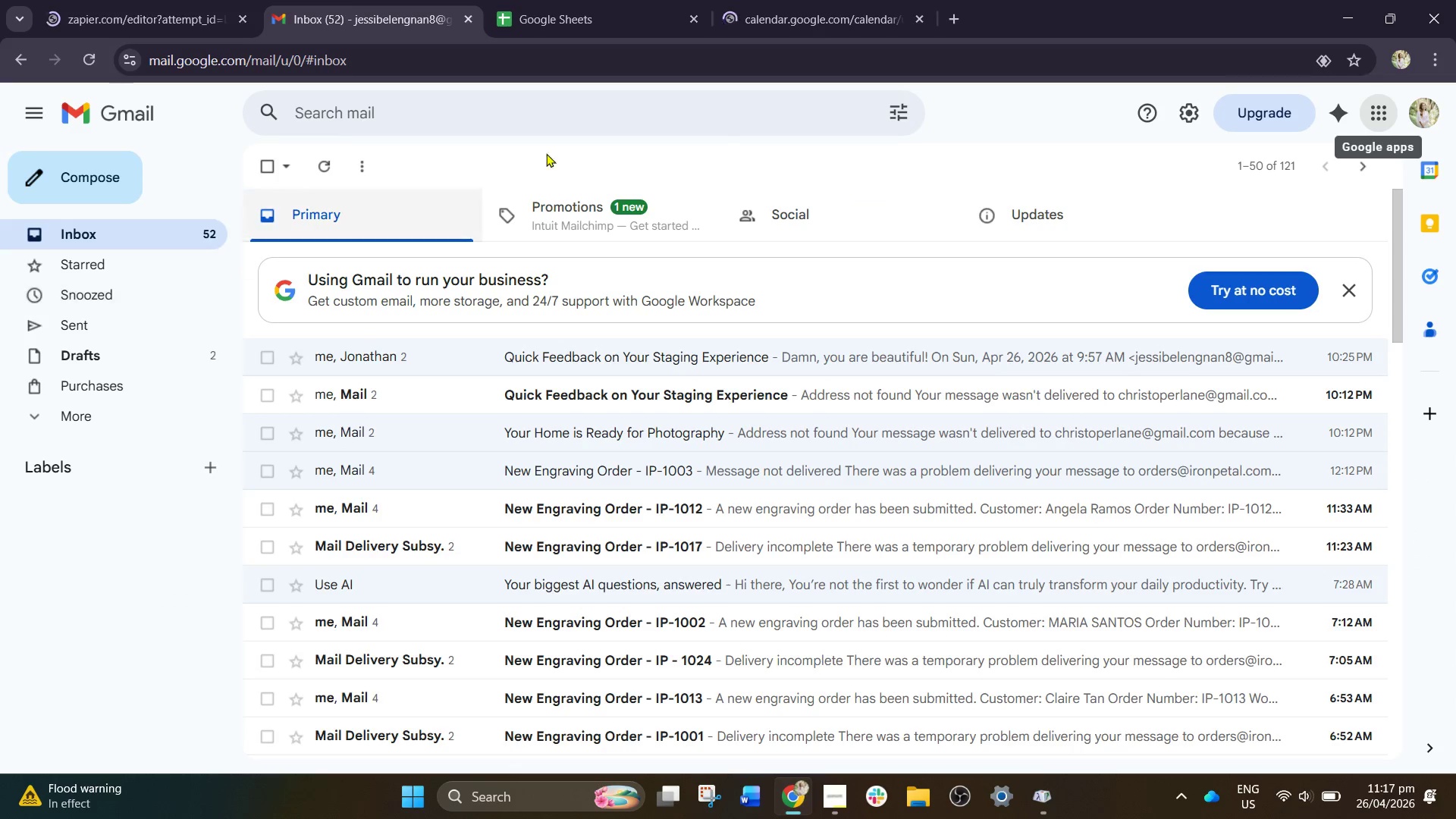 
left_click([609, 0])
 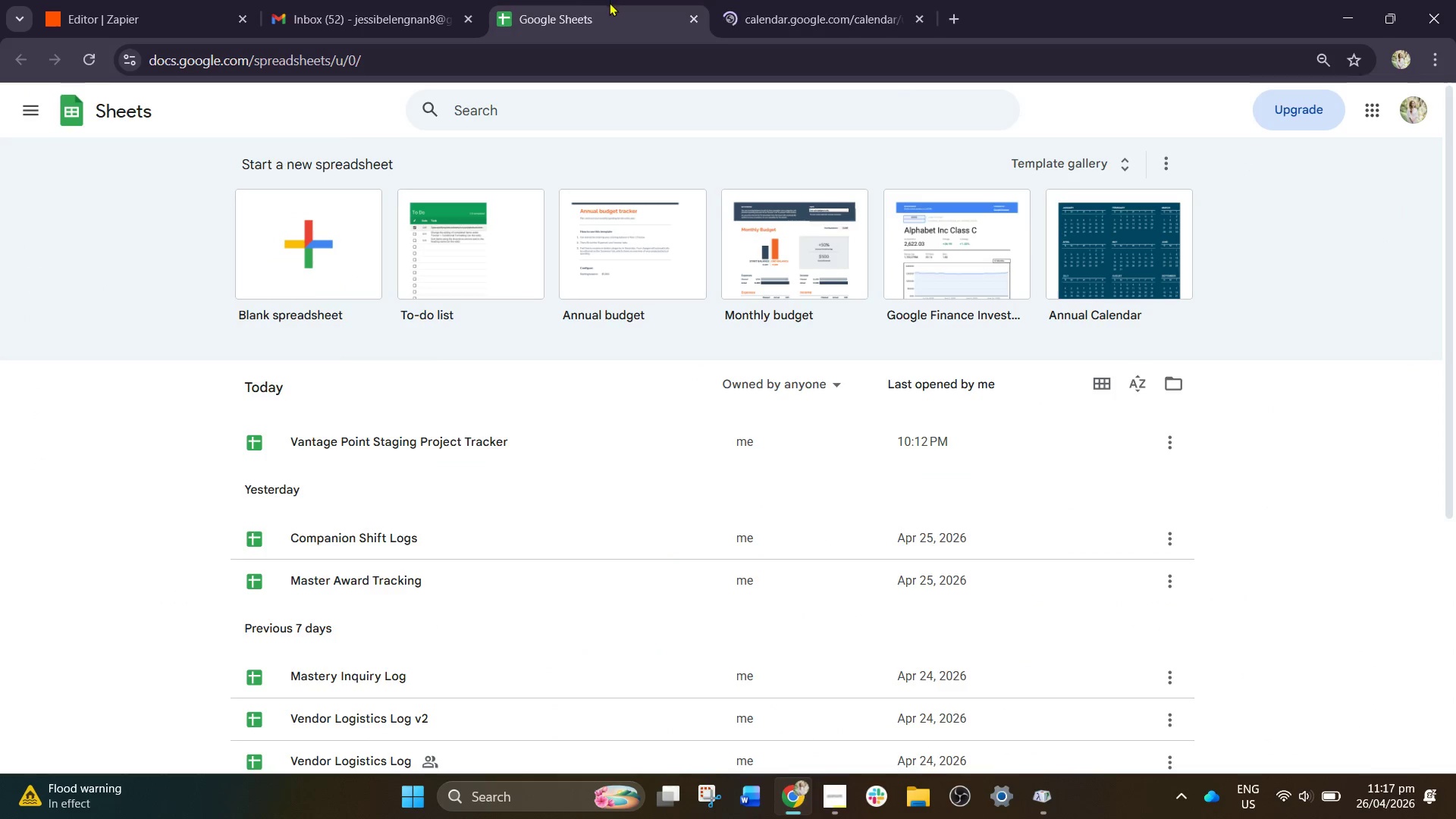 
left_click_drag(start_coordinate=[606, 3], to_coordinate=[470, 0])
 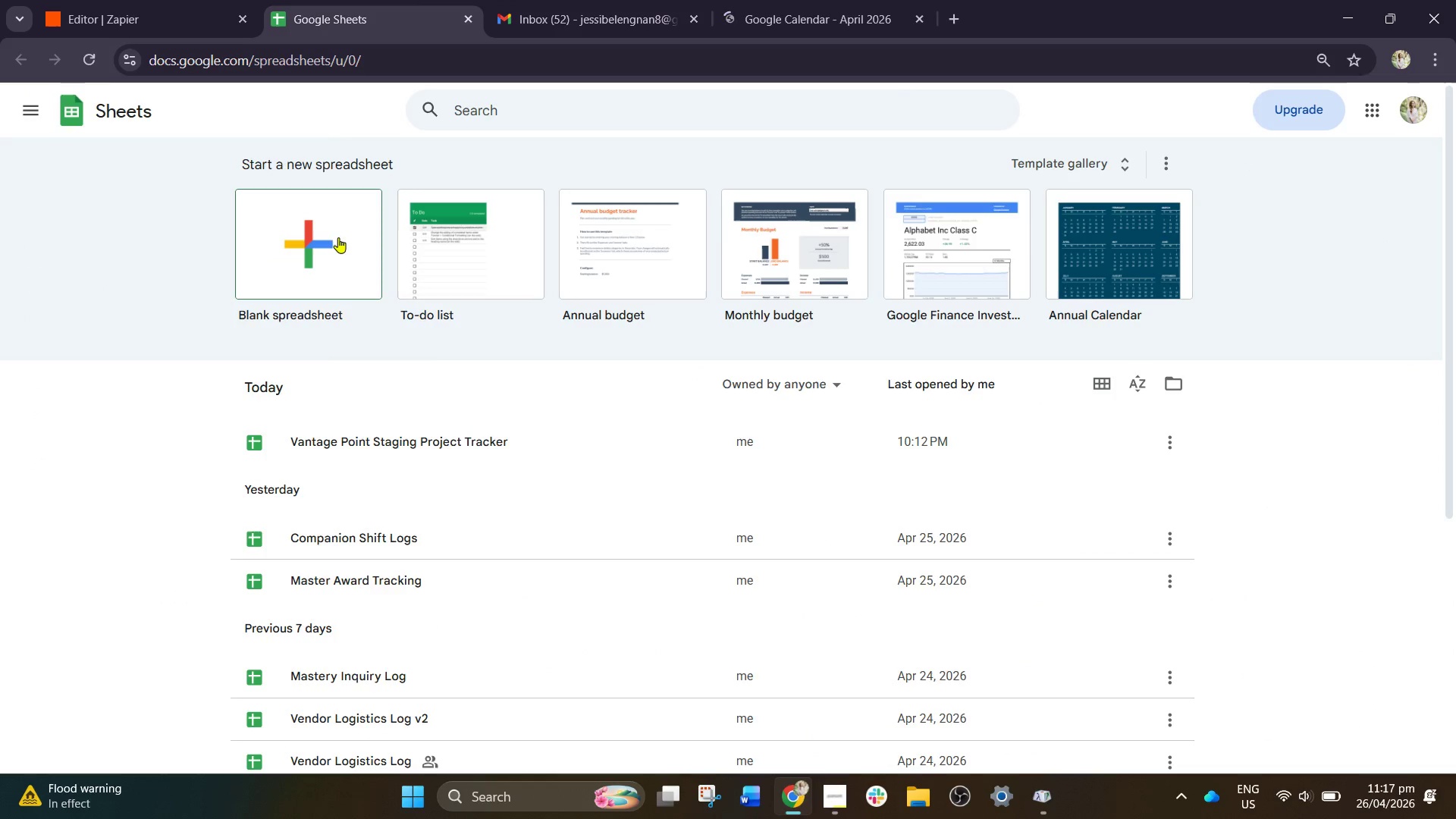 
left_click([324, 240])
 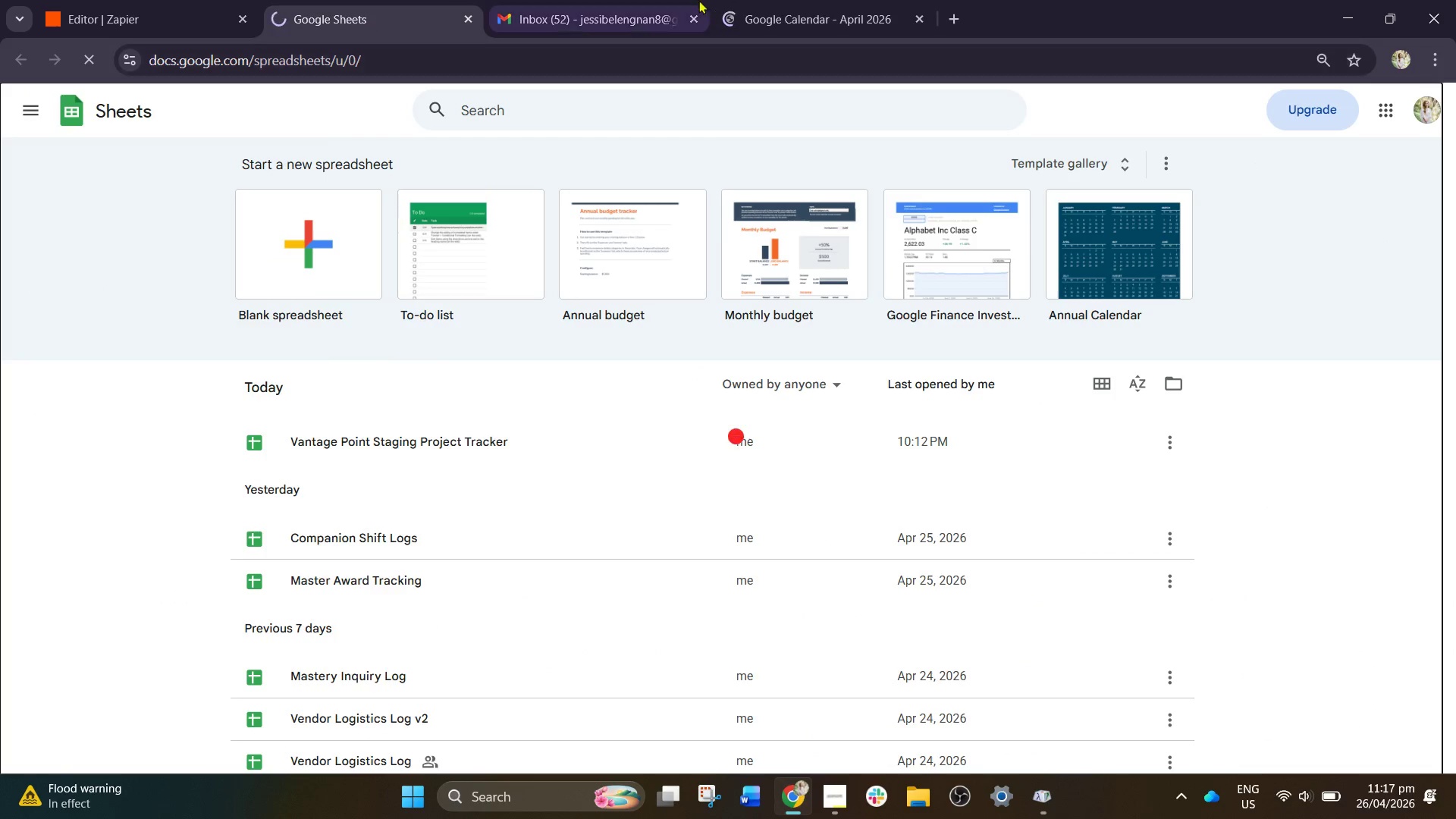 
left_click([771, 0])
 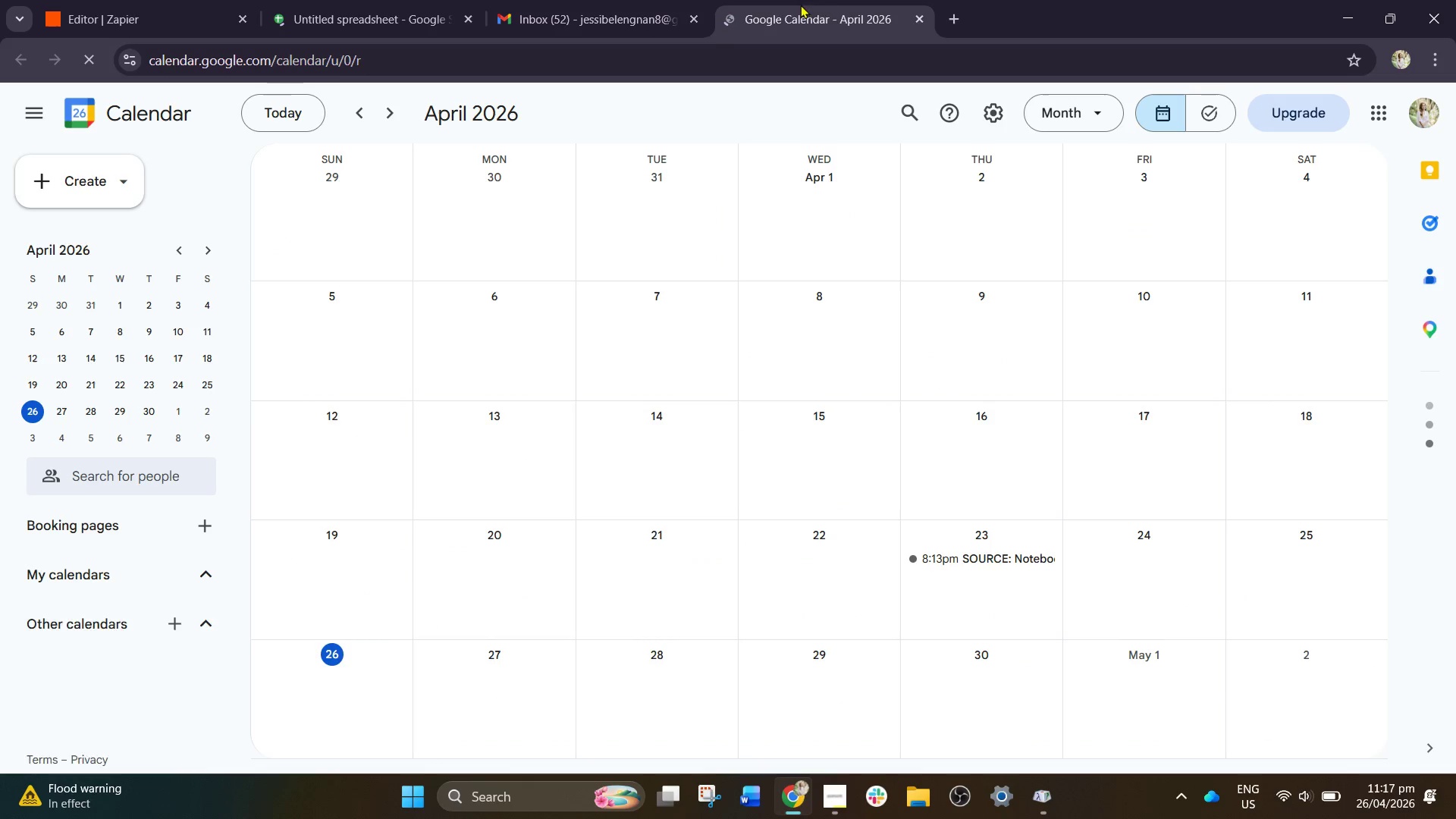 
left_click_drag(start_coordinate=[822, 5], to_coordinate=[598, 0])
 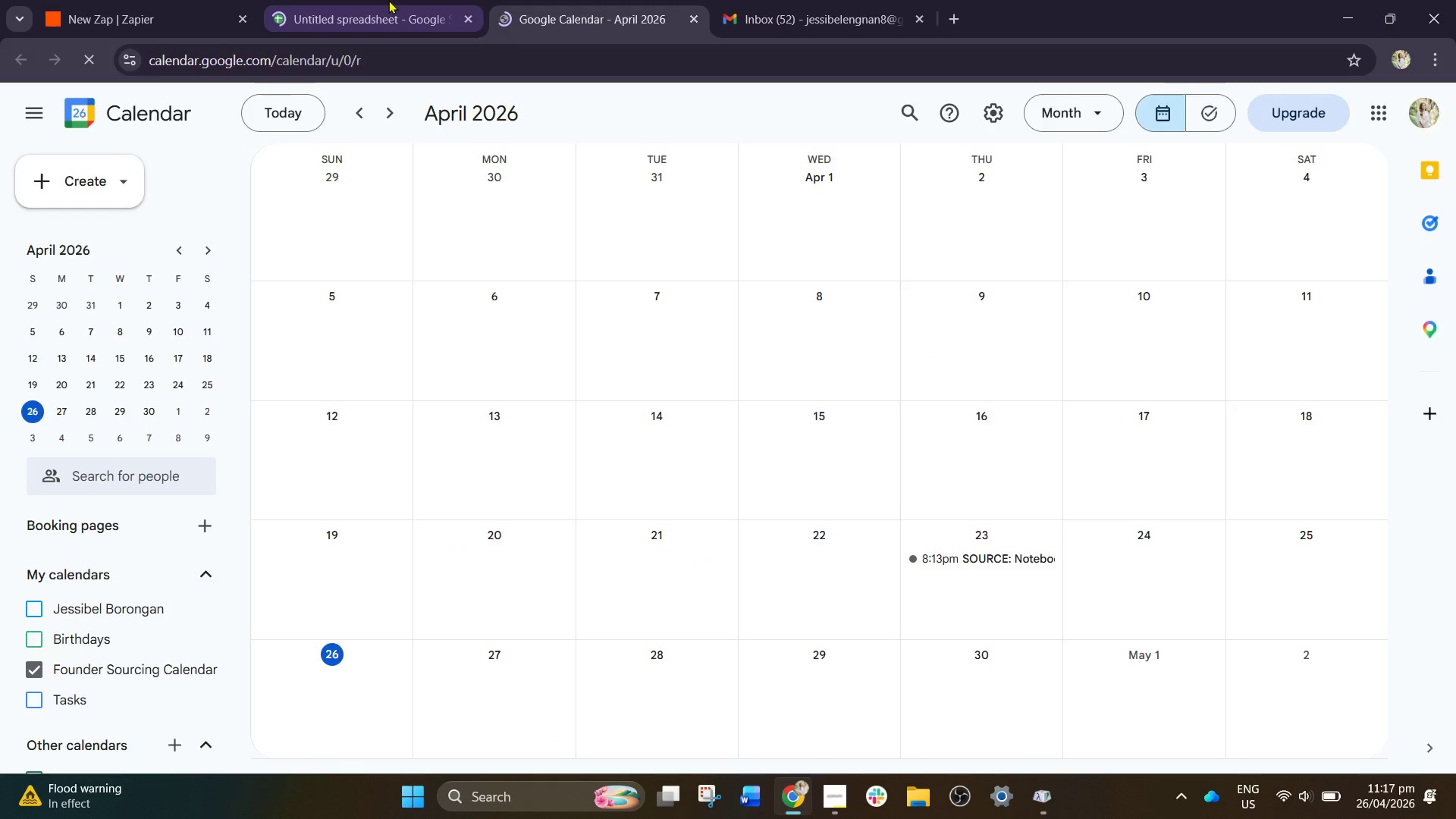 
left_click([374, 0])
 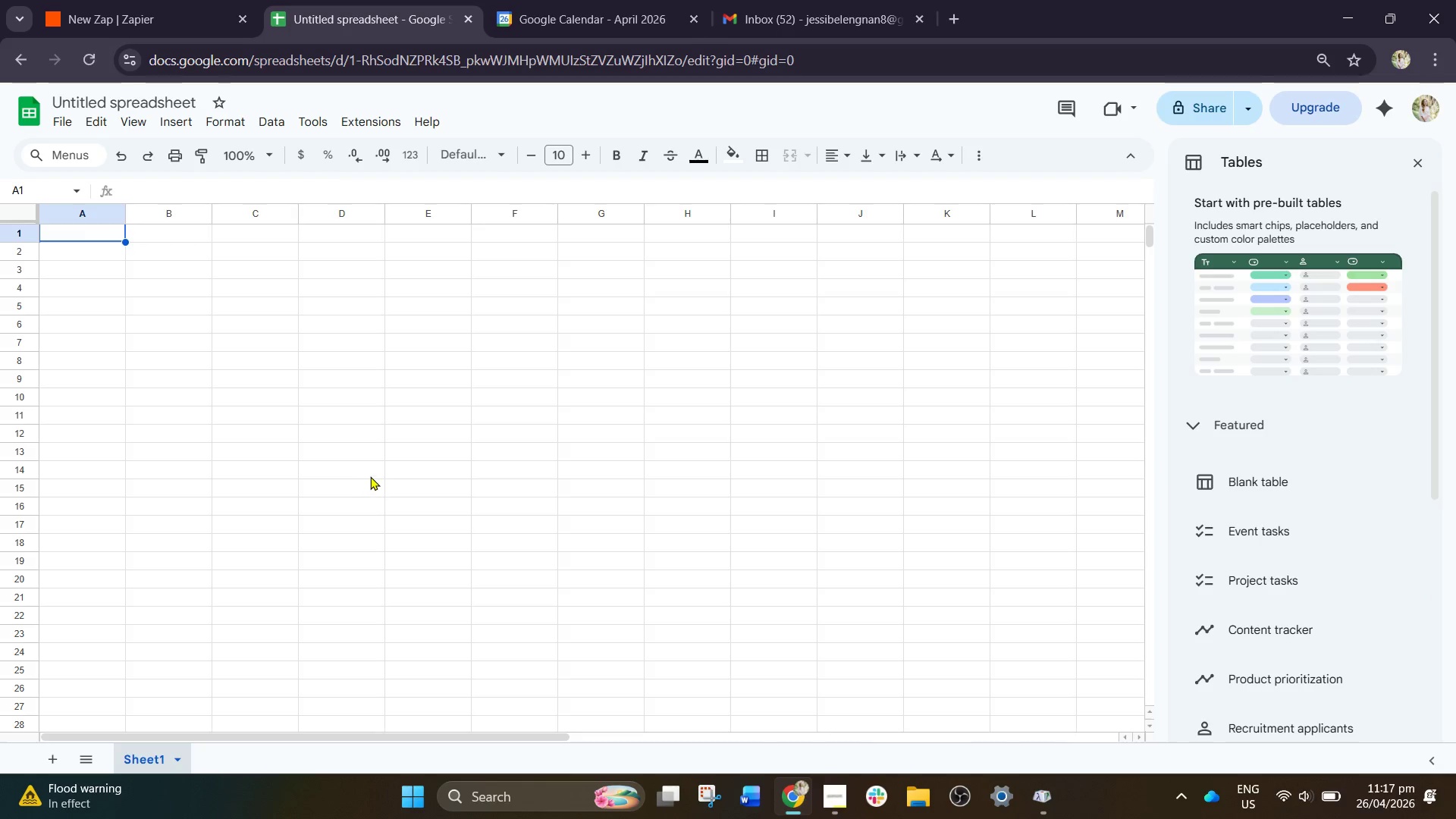 
wait(7.19)
 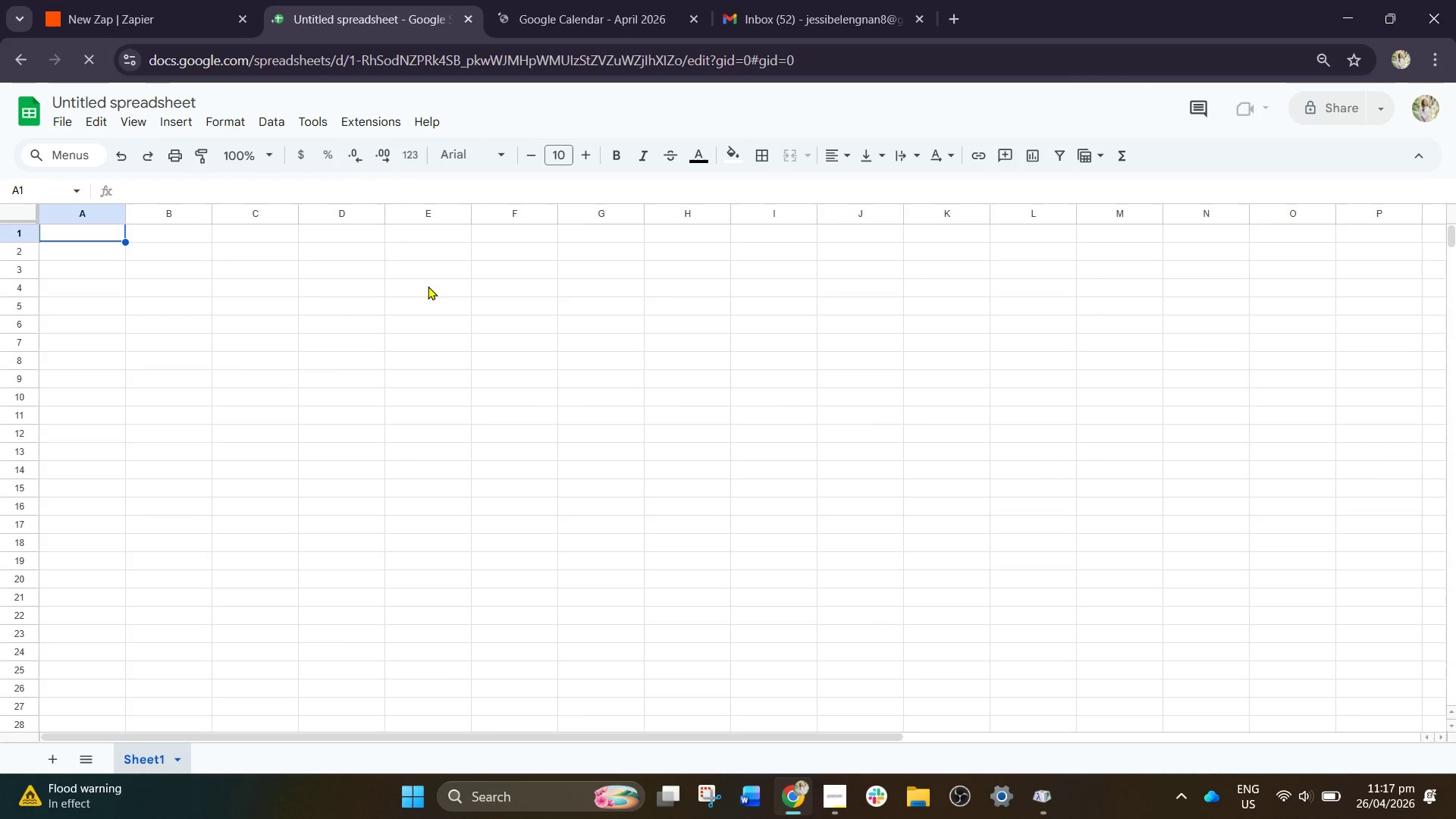 
double_click([135, 104])
 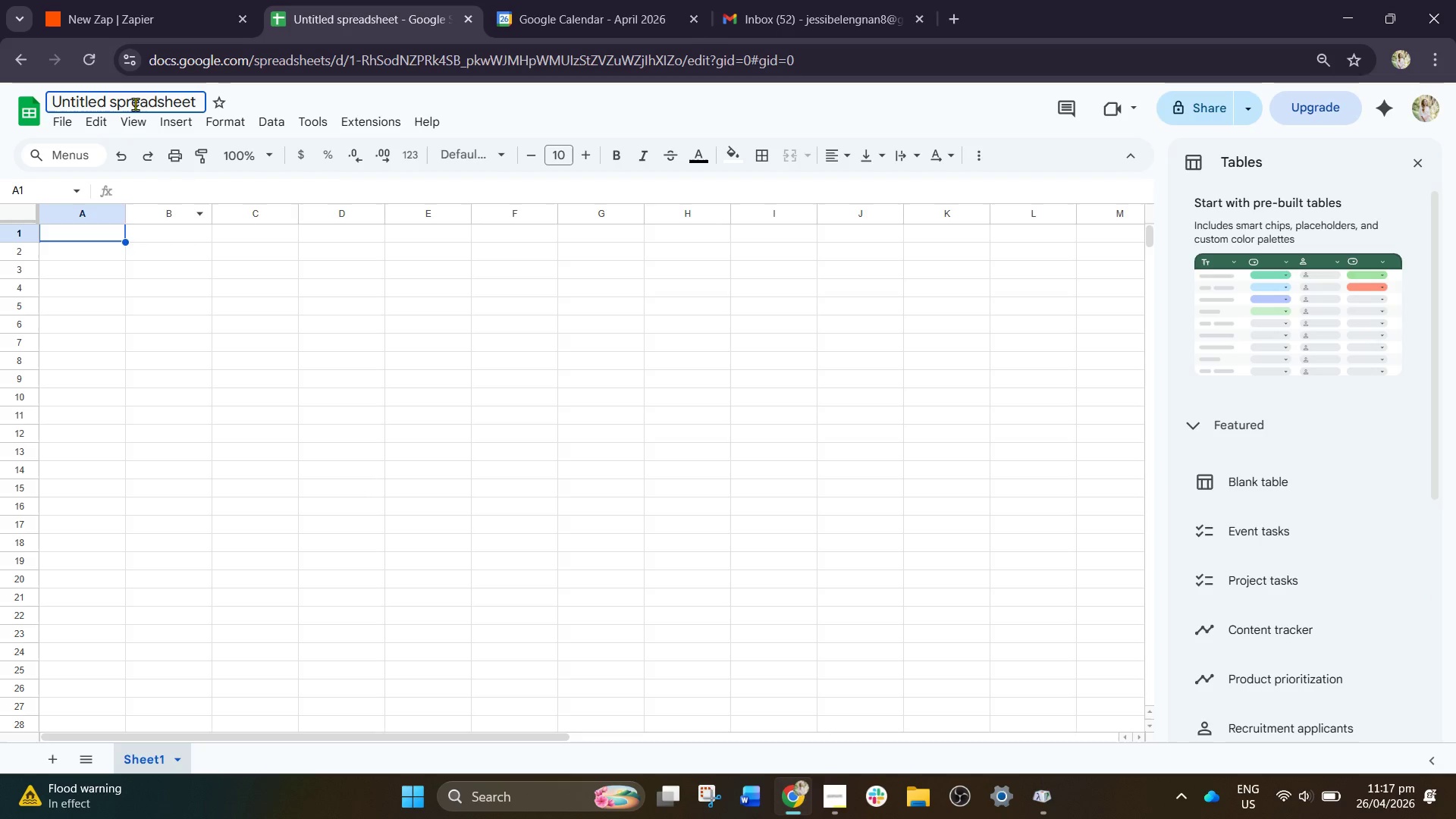 
key(Control+ControlLeft)
 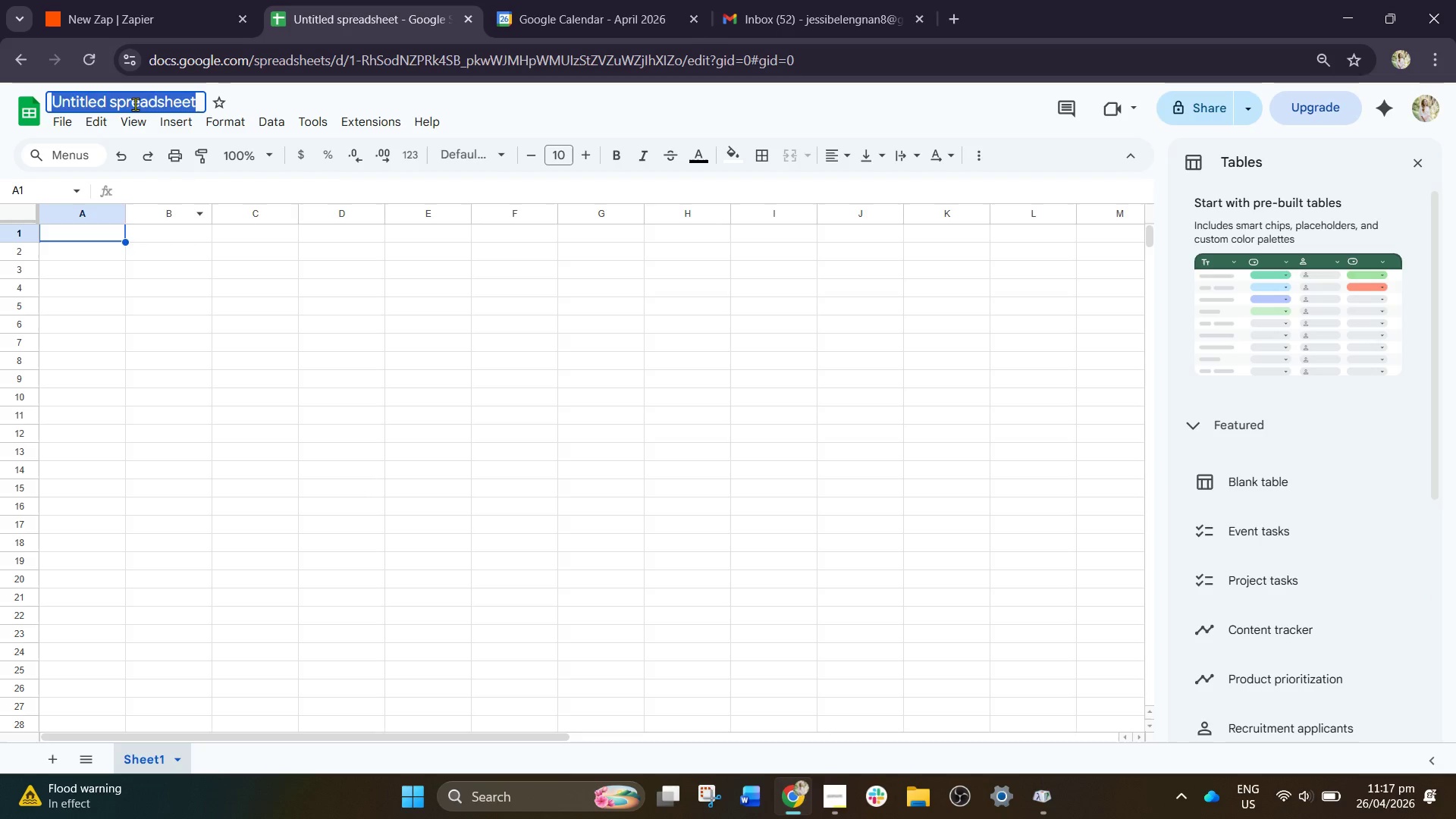 
key(Control+A)
 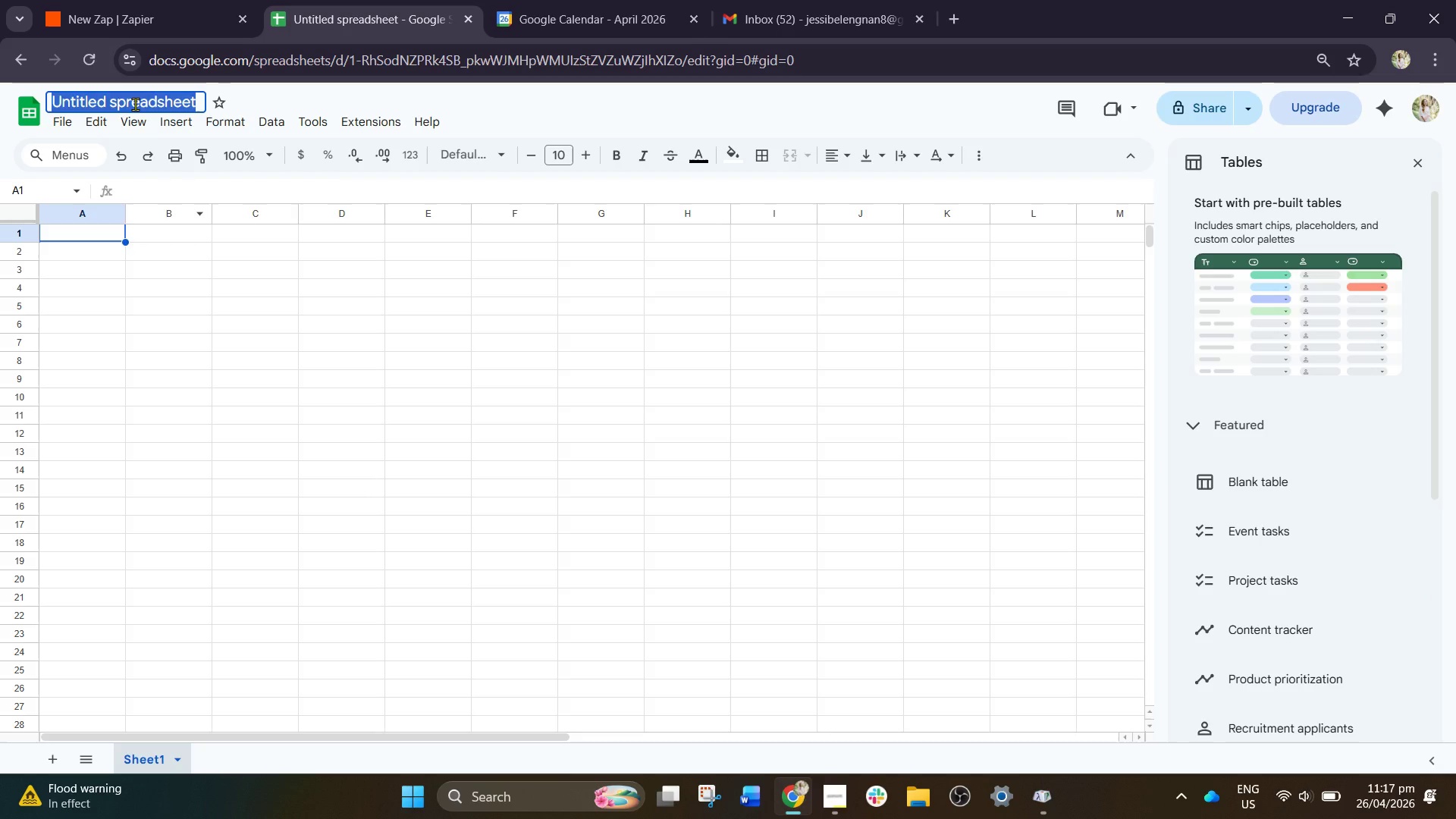 
type(jOB )
key(Backspace)
key(Backspace)
key(Backspace)
key(Backspace)
type(Job Compleio)
key(Backspace)
type(tion Log)
 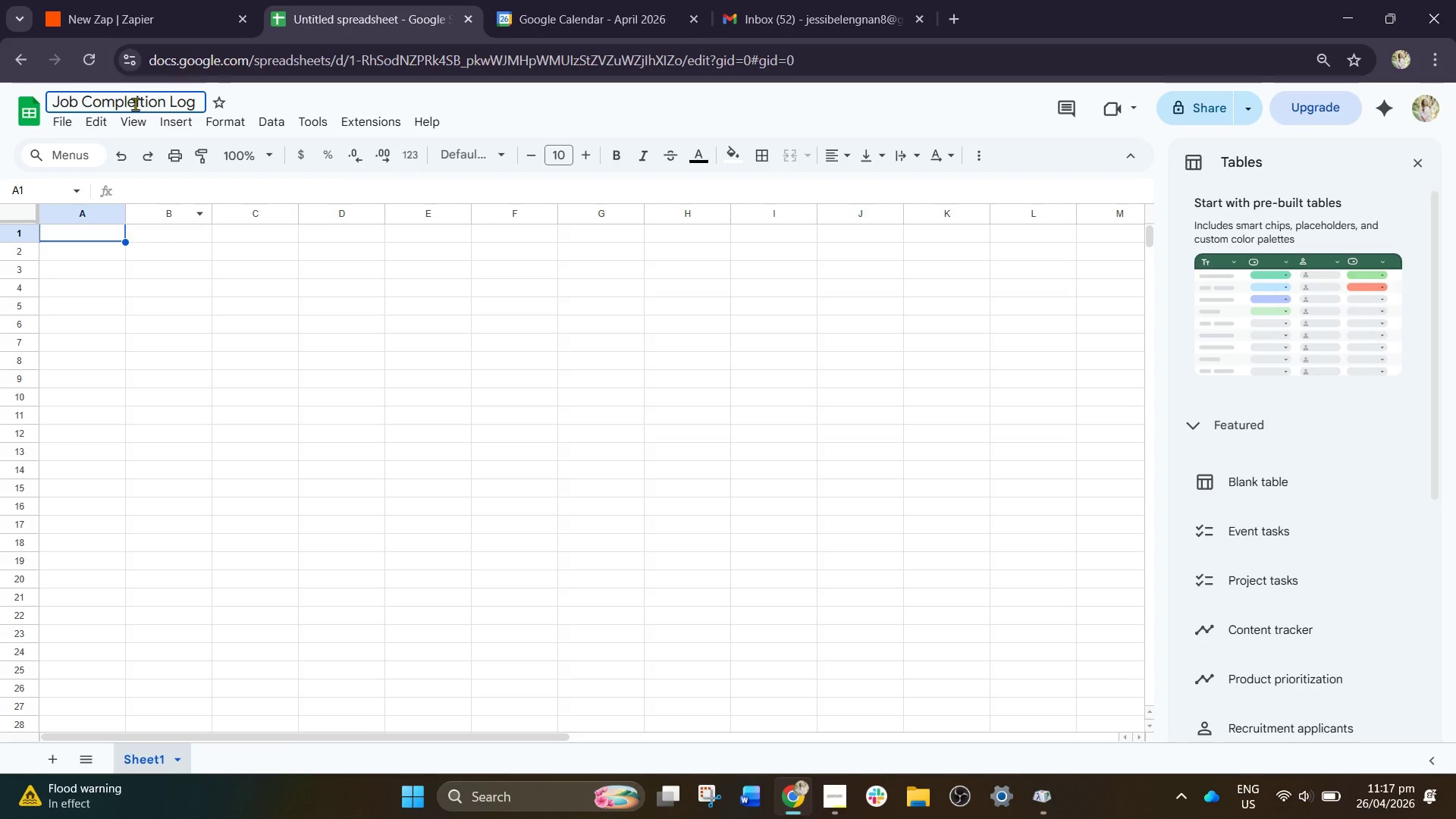 
left_click([160, 397])
 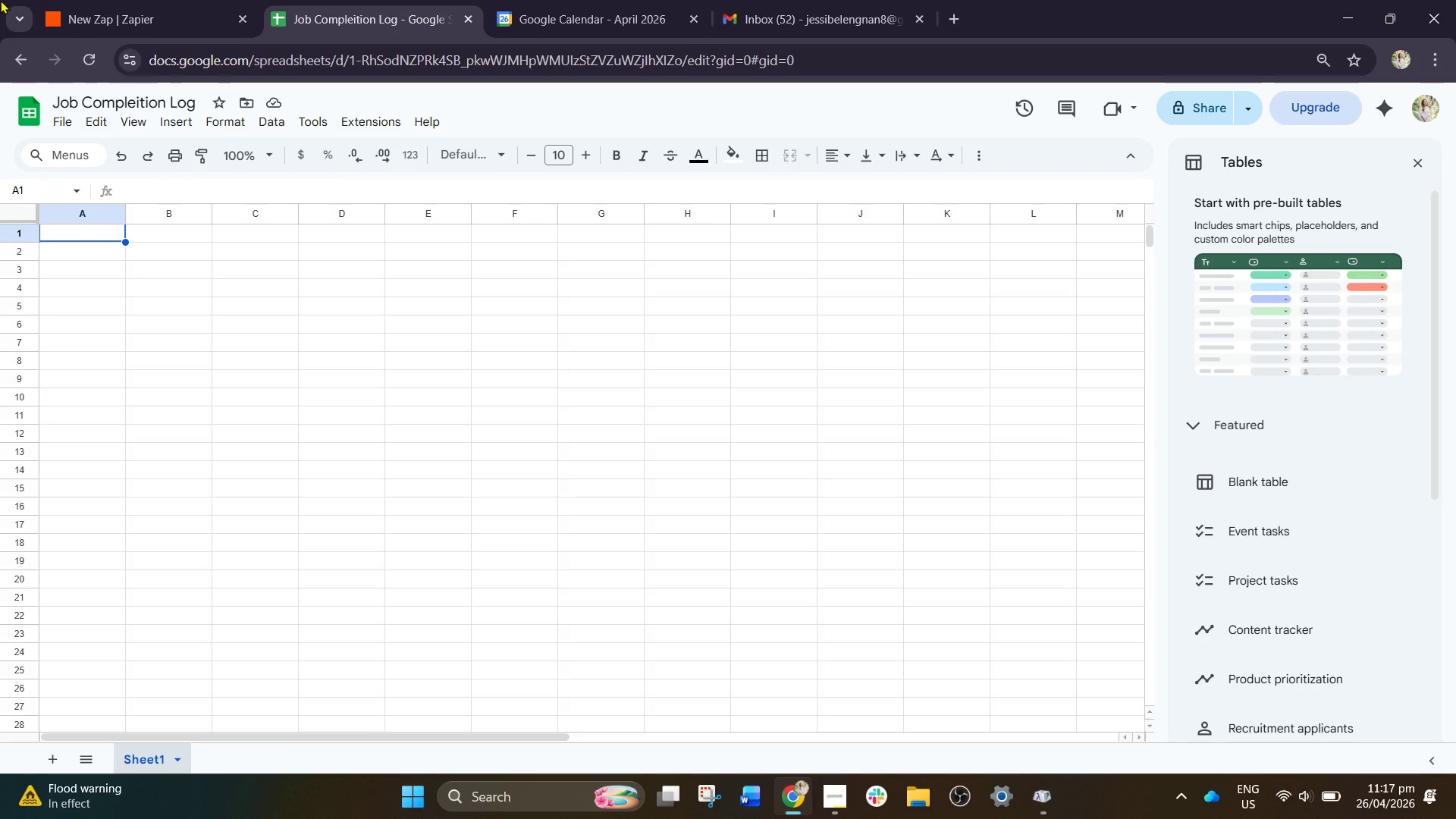 
wait(6.81)
 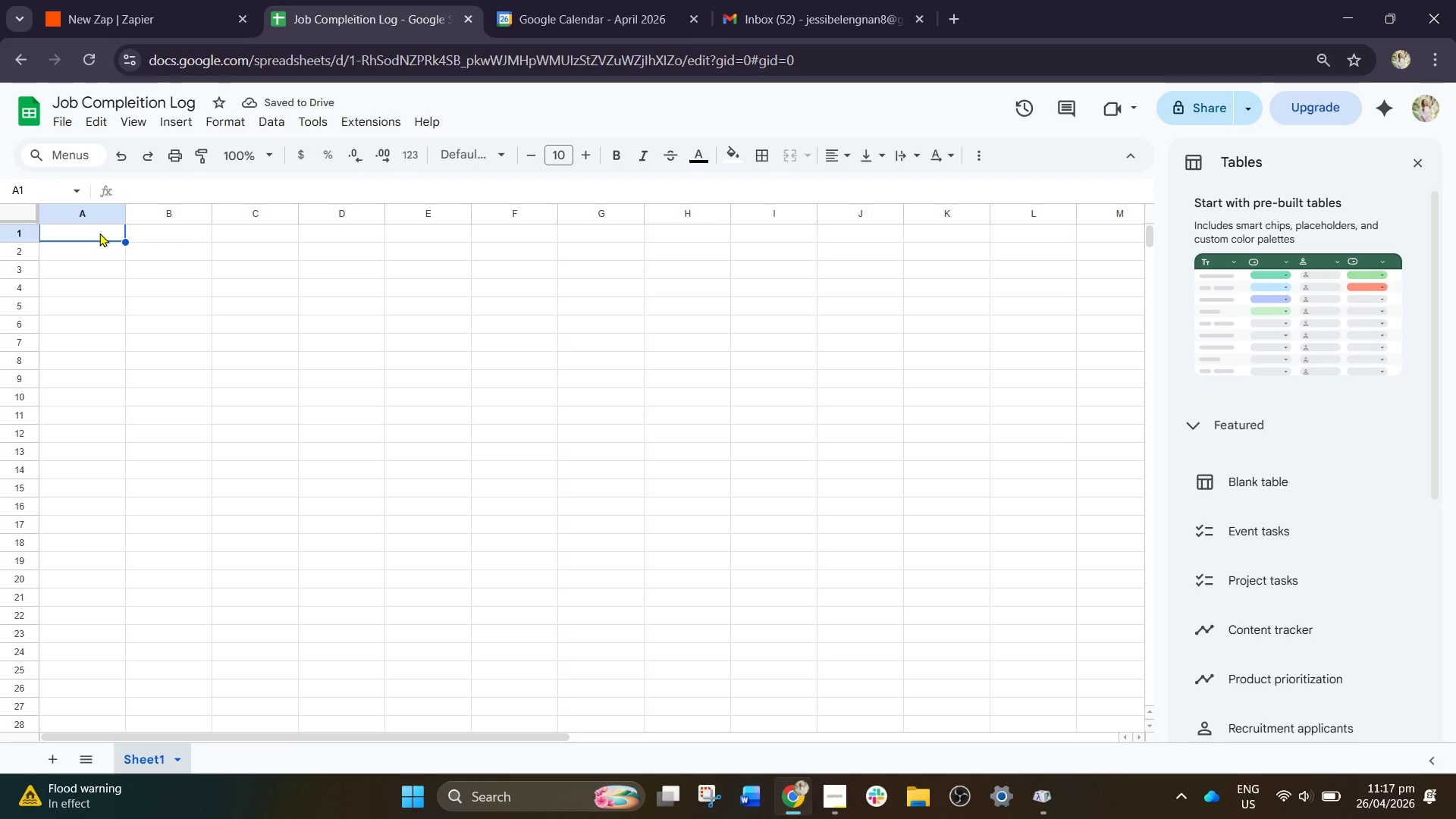 
type({rp)
key(Backspace)
key(Backspace)
type(Project An)
key(Backspace)
key(Backspace)
type(Name)
 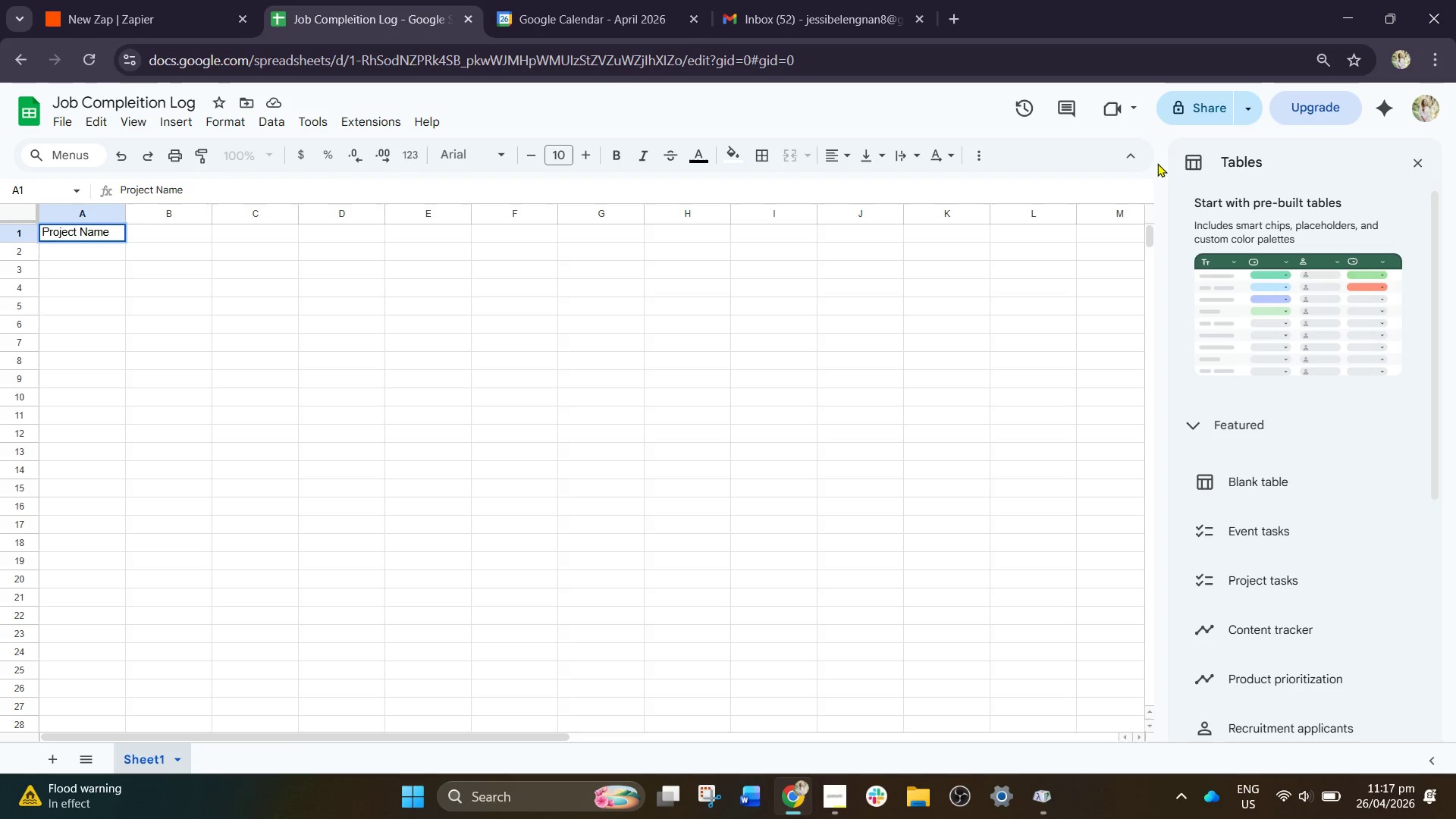 
left_click([1309, 303])
 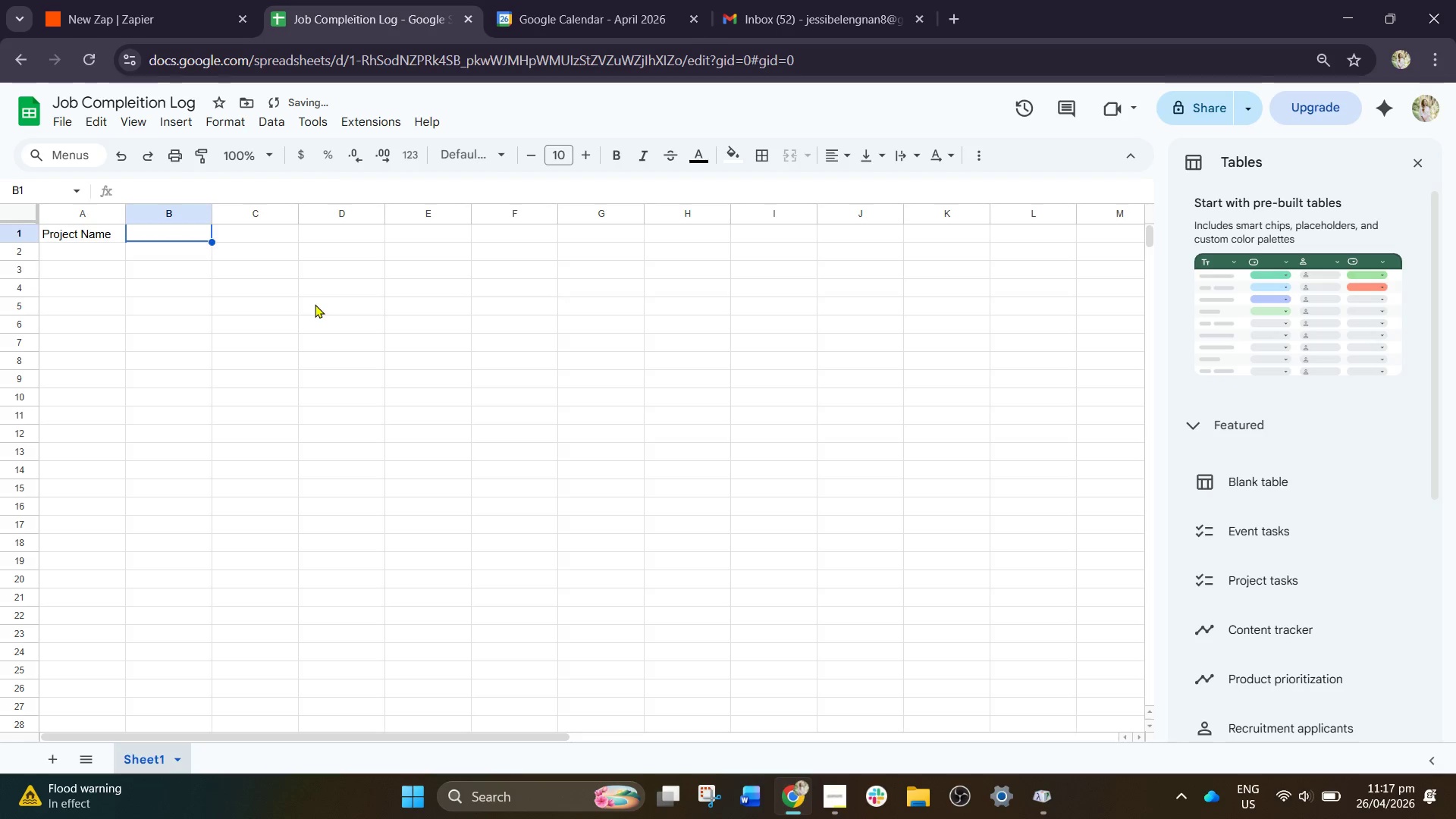 
type(Installer Name)
 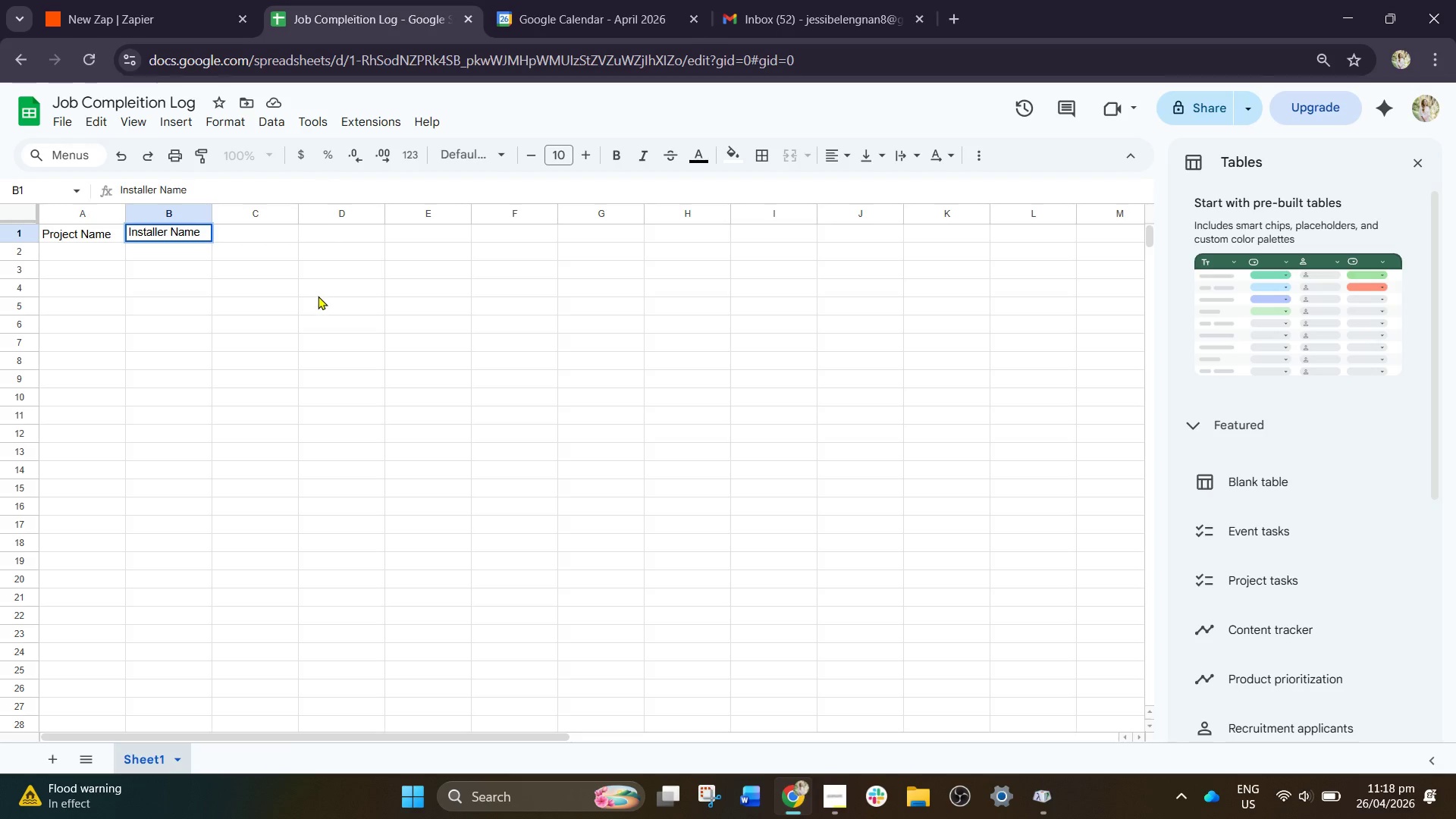 
left_click([234, 232])
 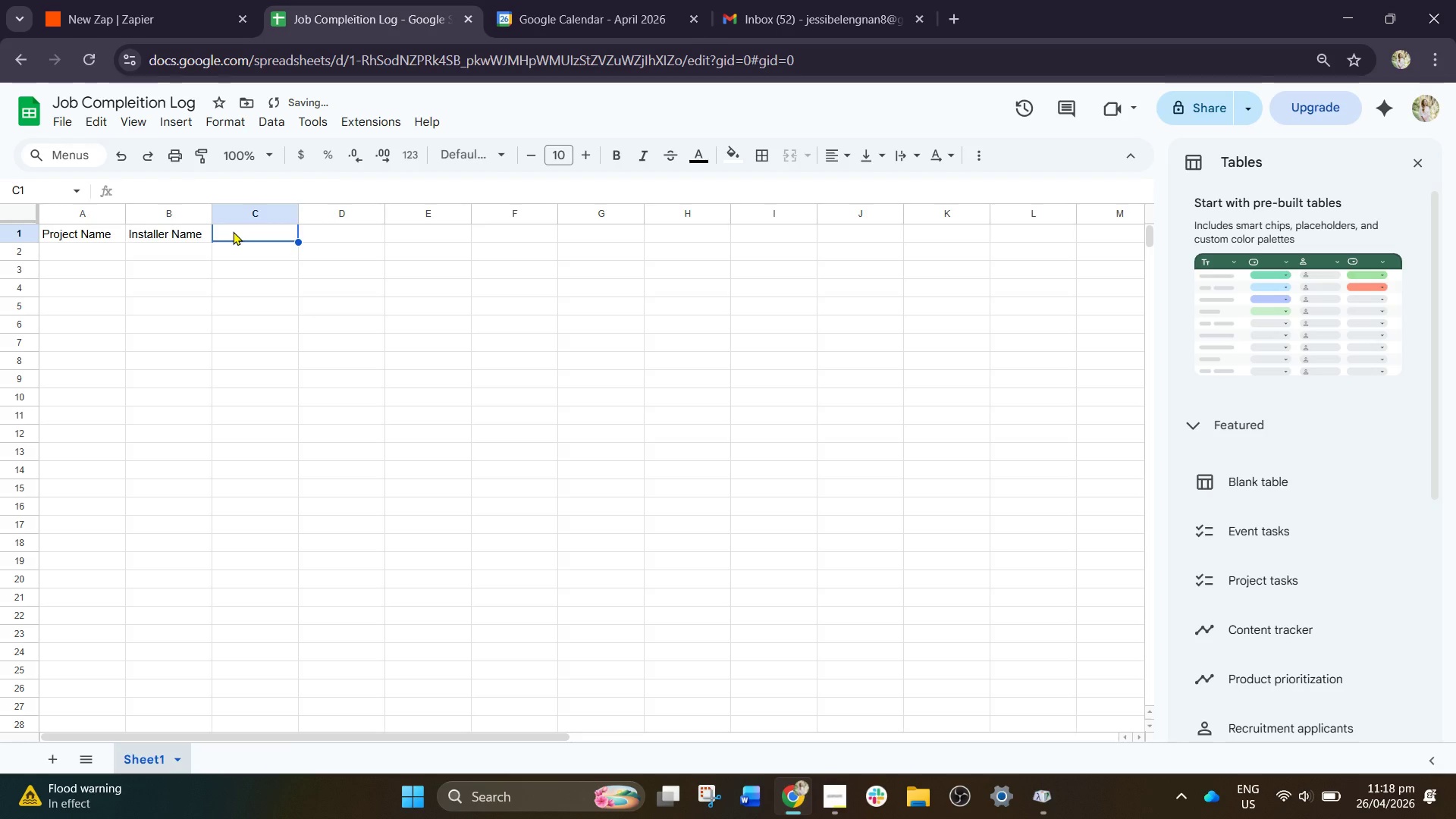 
type(CompletionD)
key(Backspace)
type( Date)
 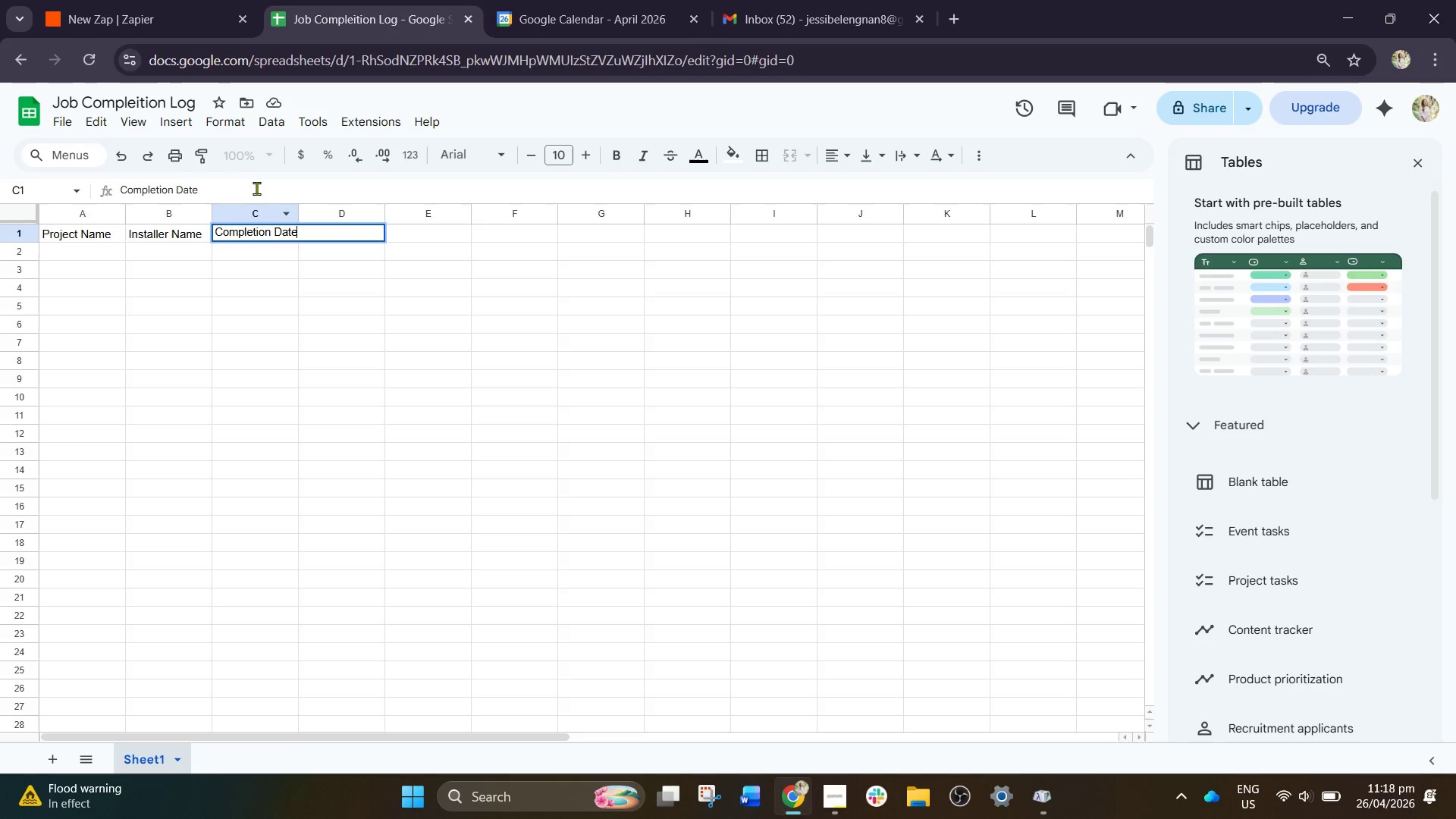 
left_click([365, 228])
 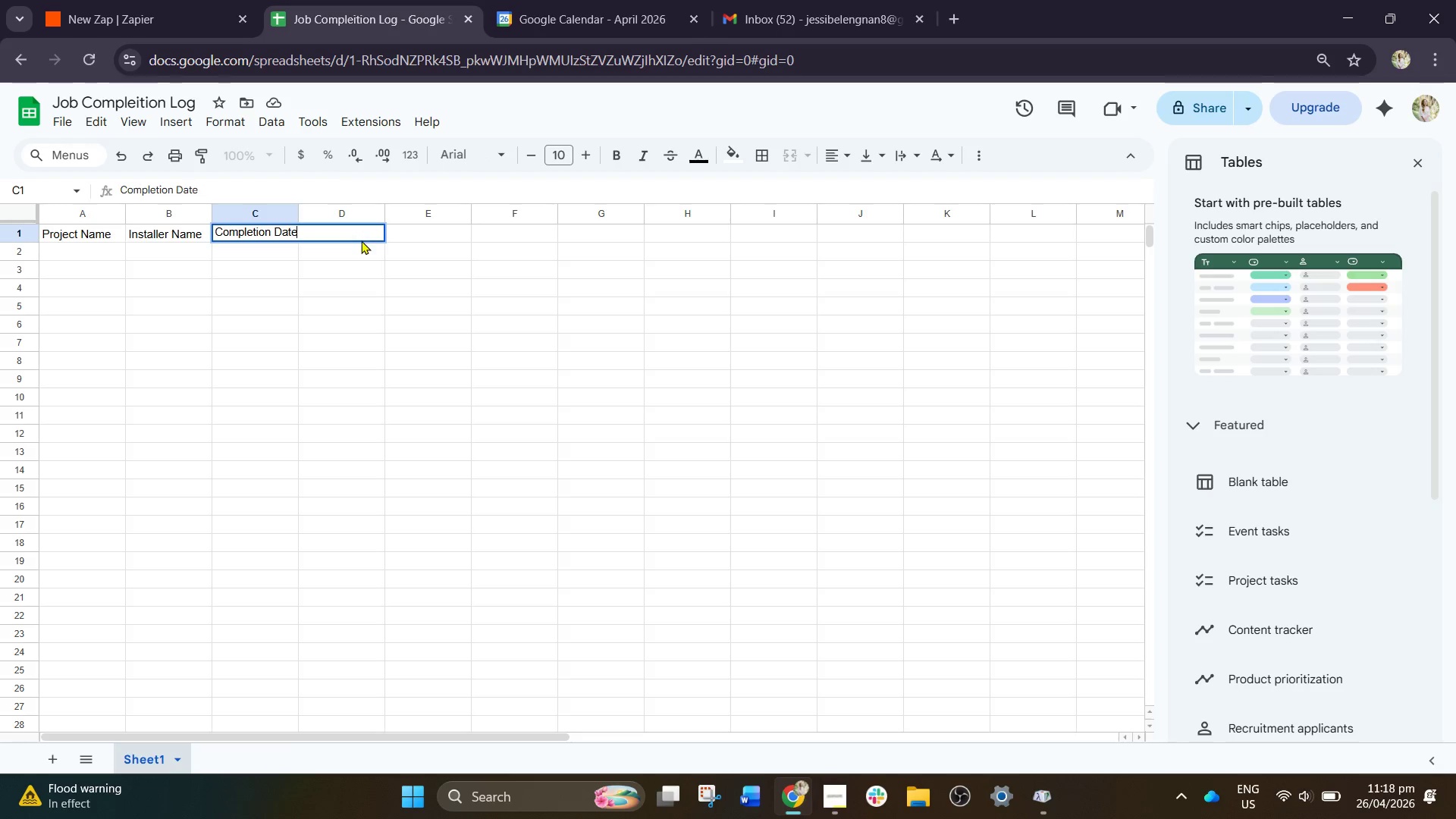 
left_click([361, 240])
 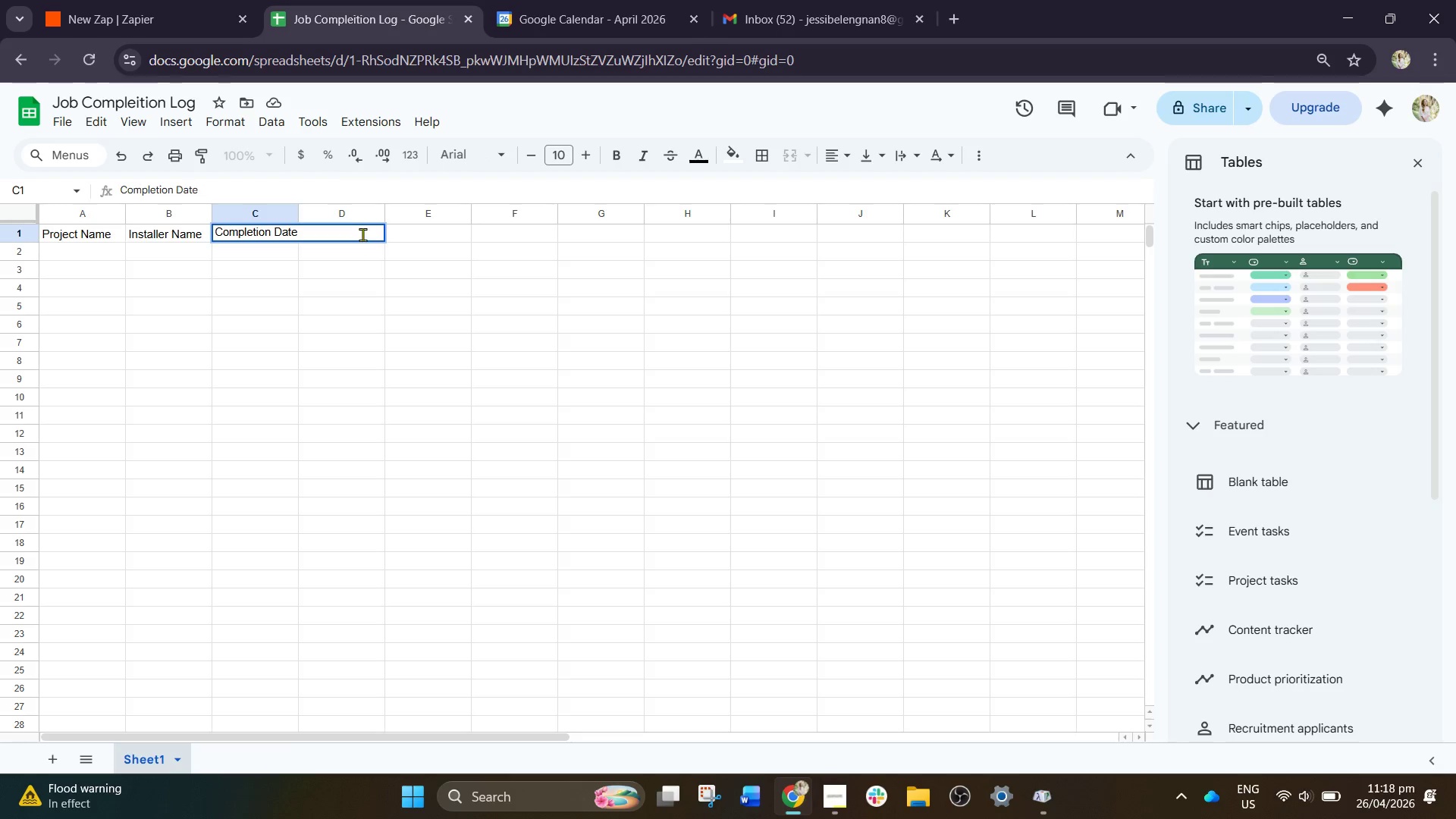 
left_click([362, 234])
 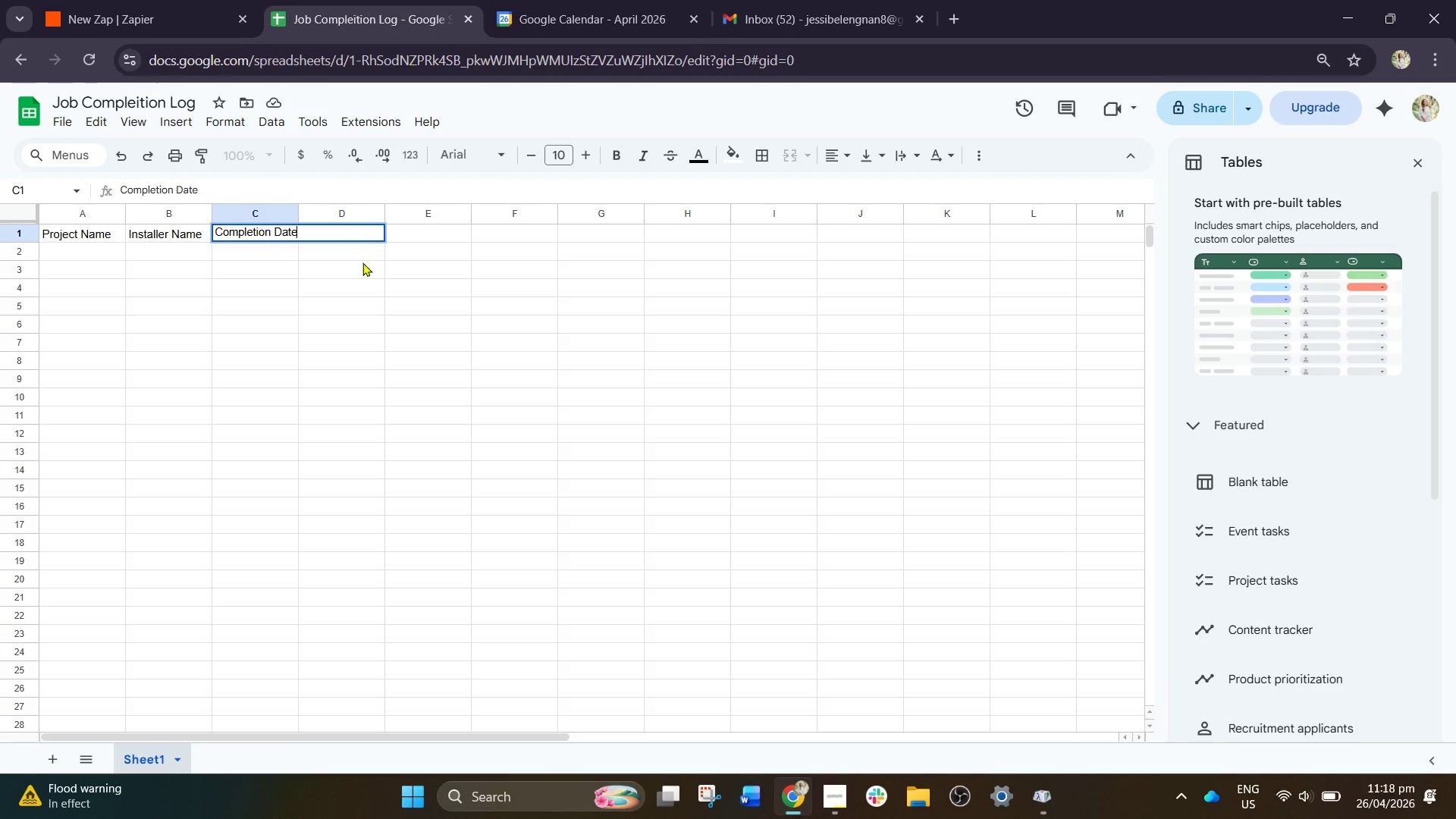 
double_click([385, 336])
 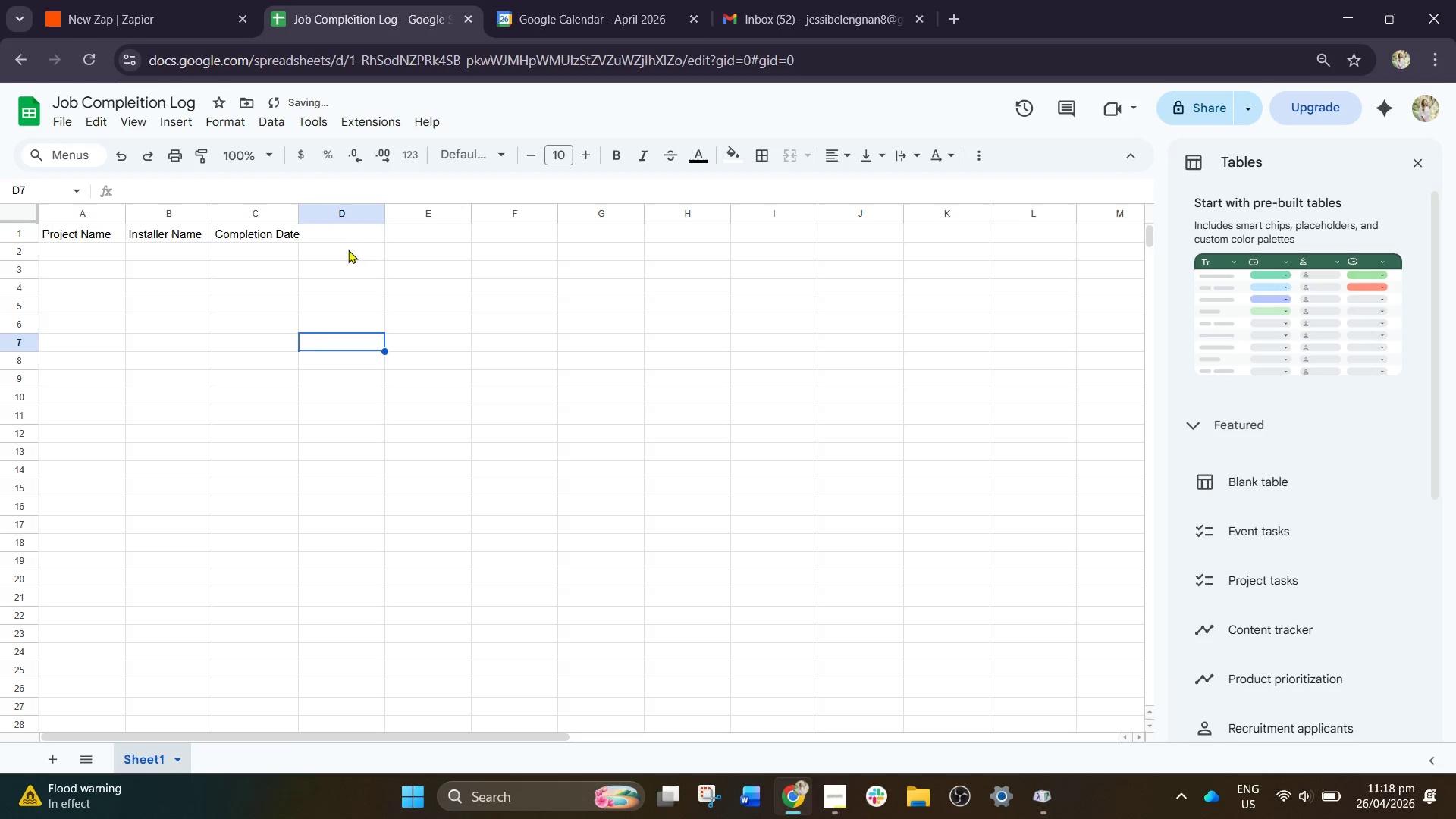 
left_click([353, 240])
 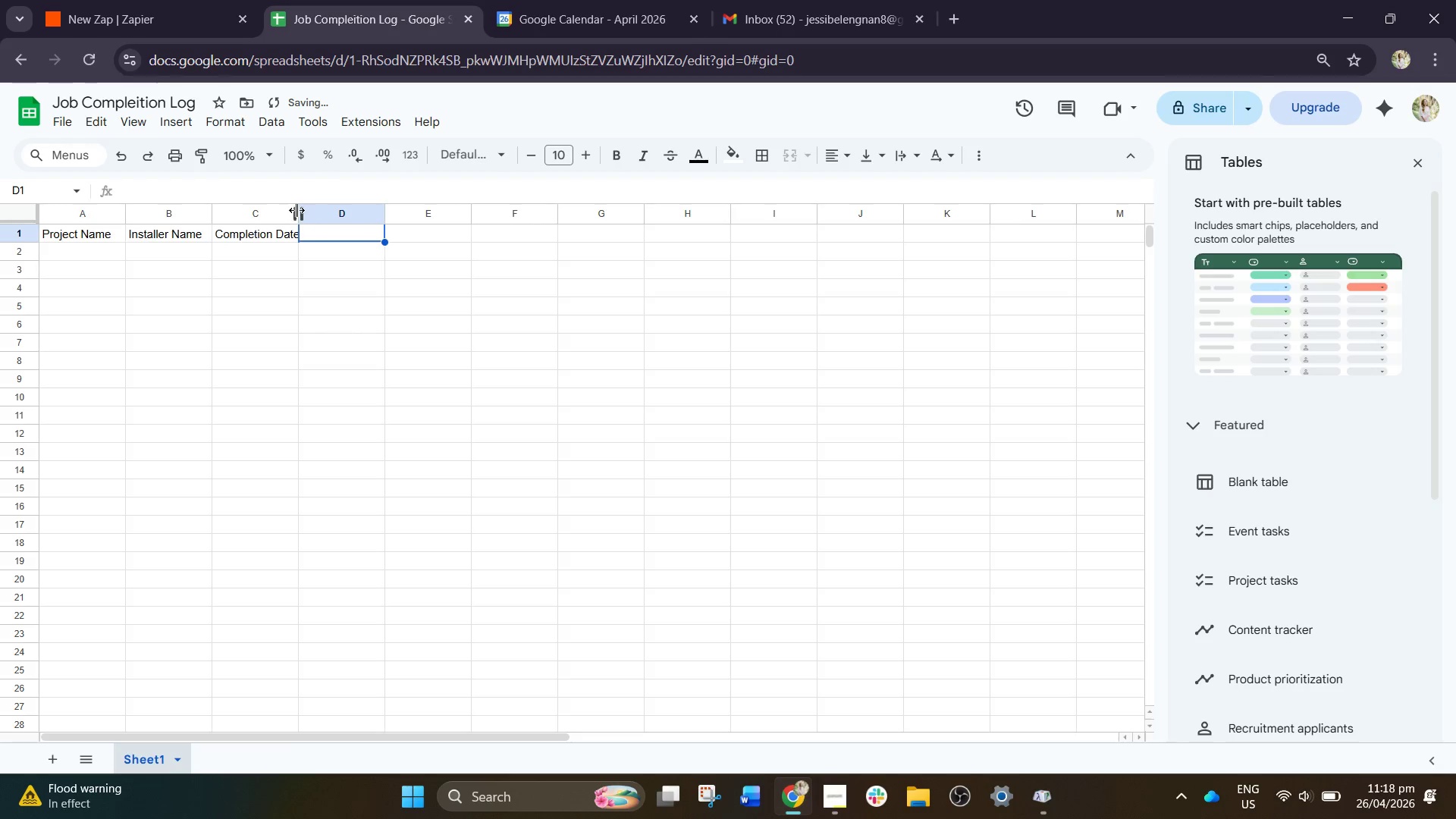 
left_click_drag(start_coordinate=[298, 210], to_coordinate=[342, 221])
 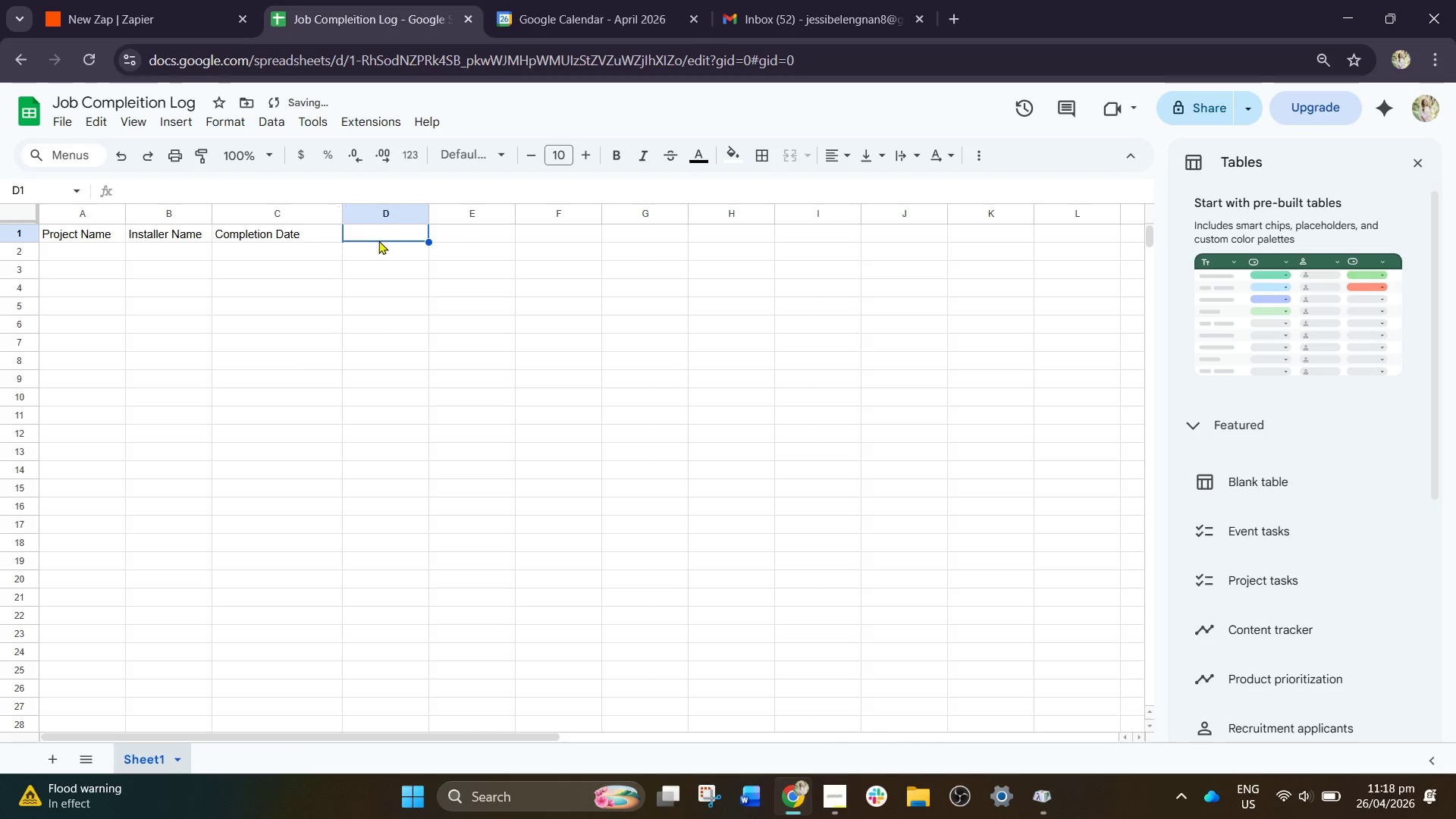 
left_click([381, 240])
 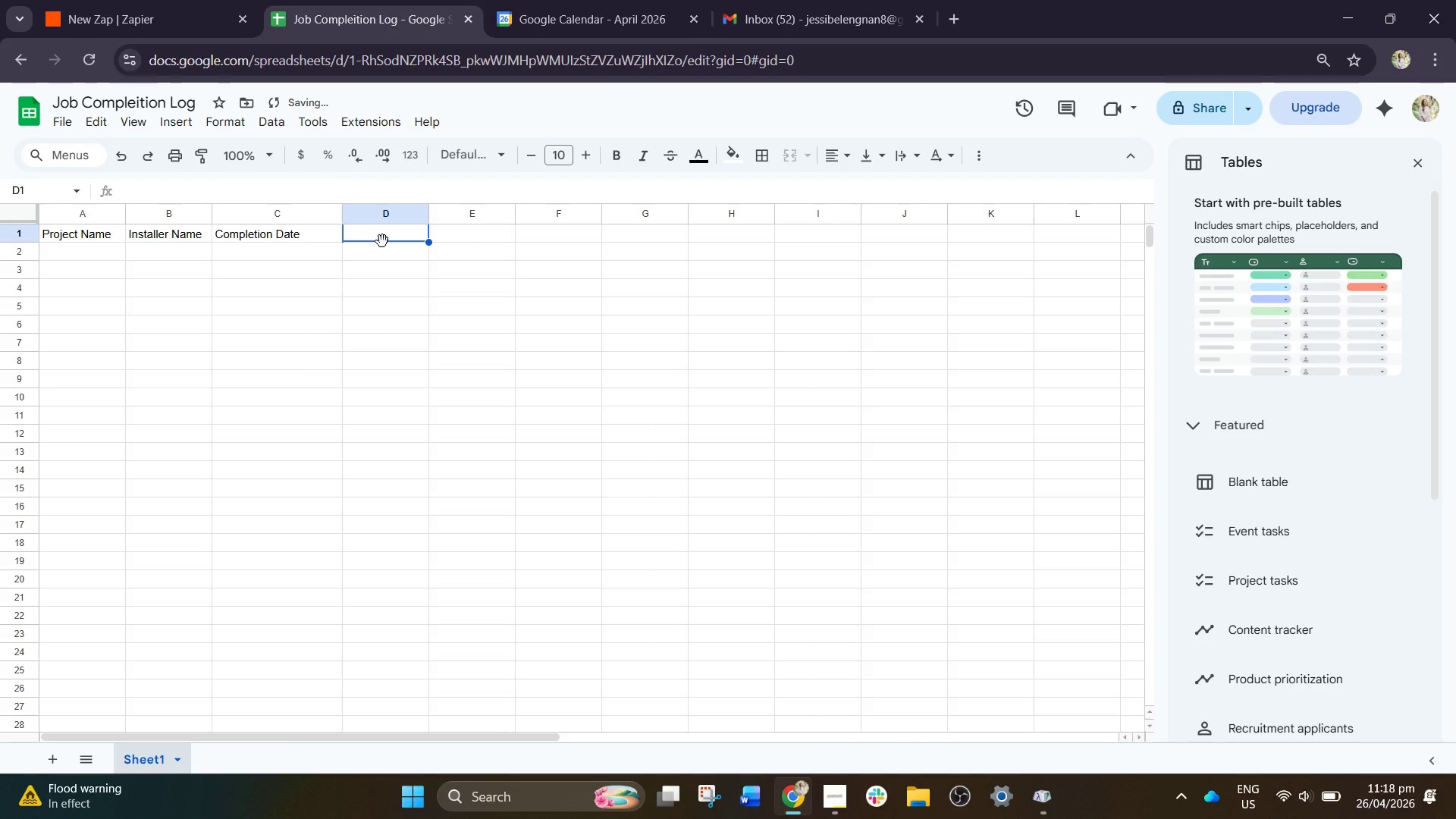 
type(Job Address)
 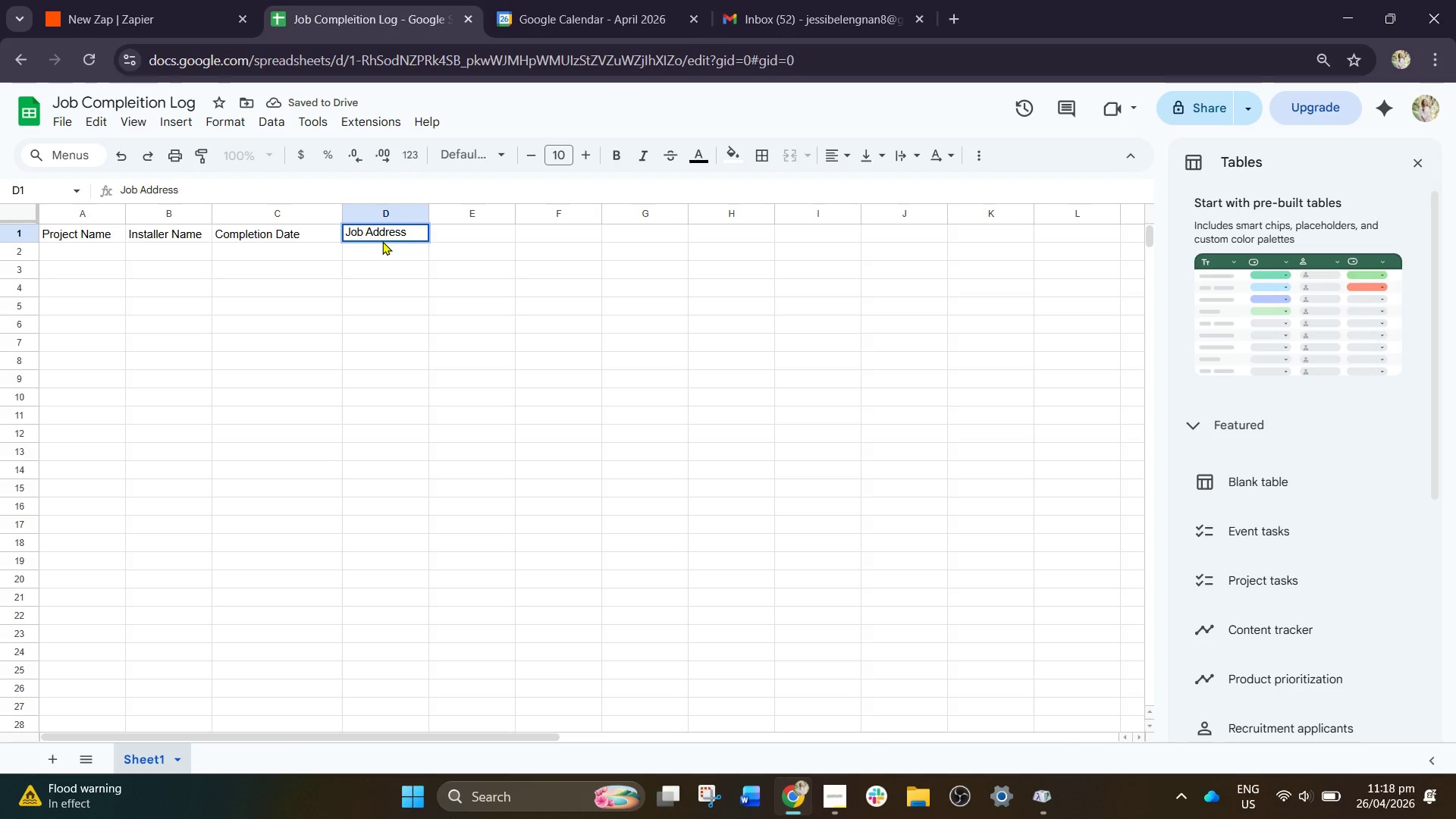 
left_click([587, 413])
 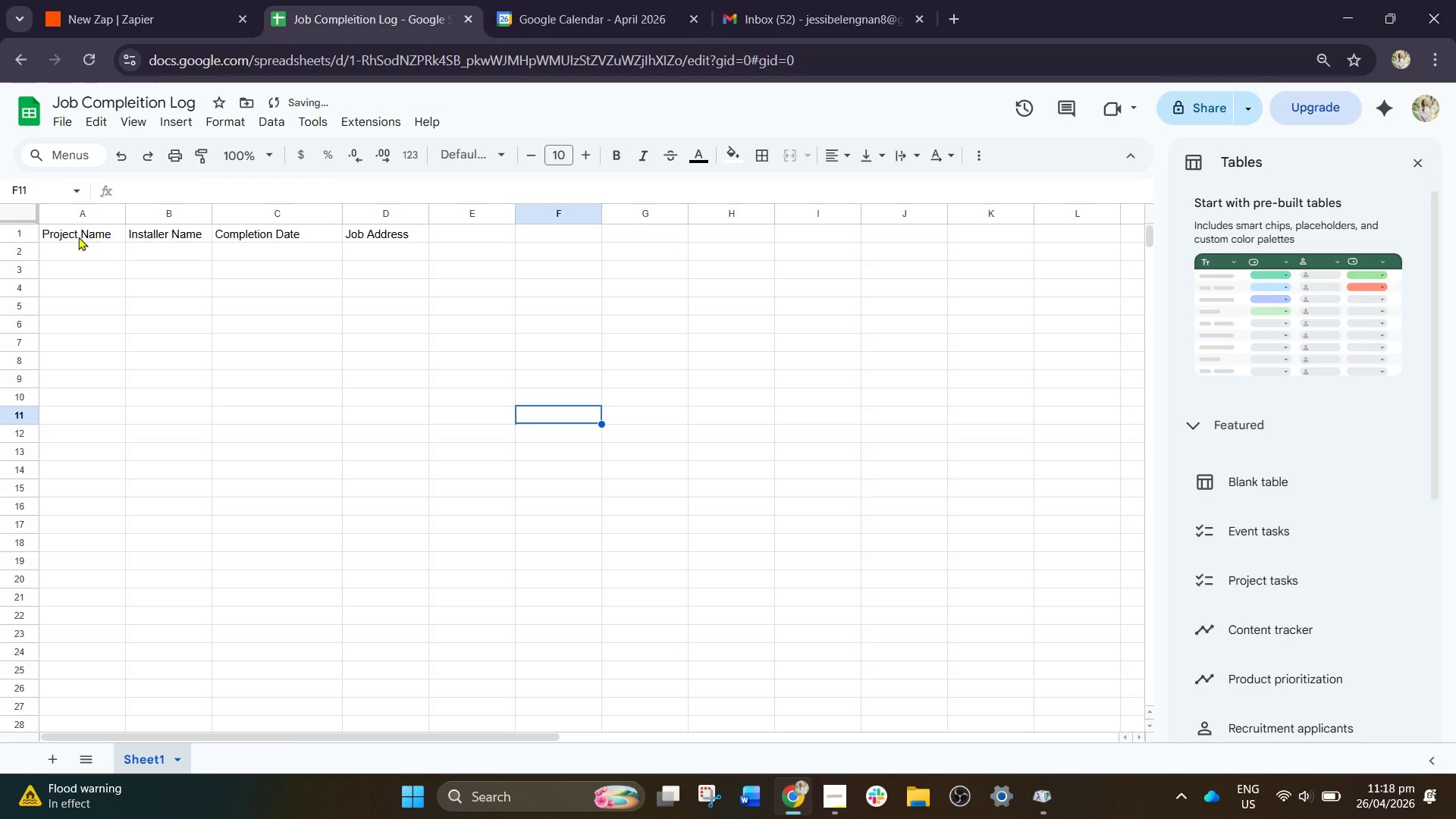 
left_click([69, 240])
 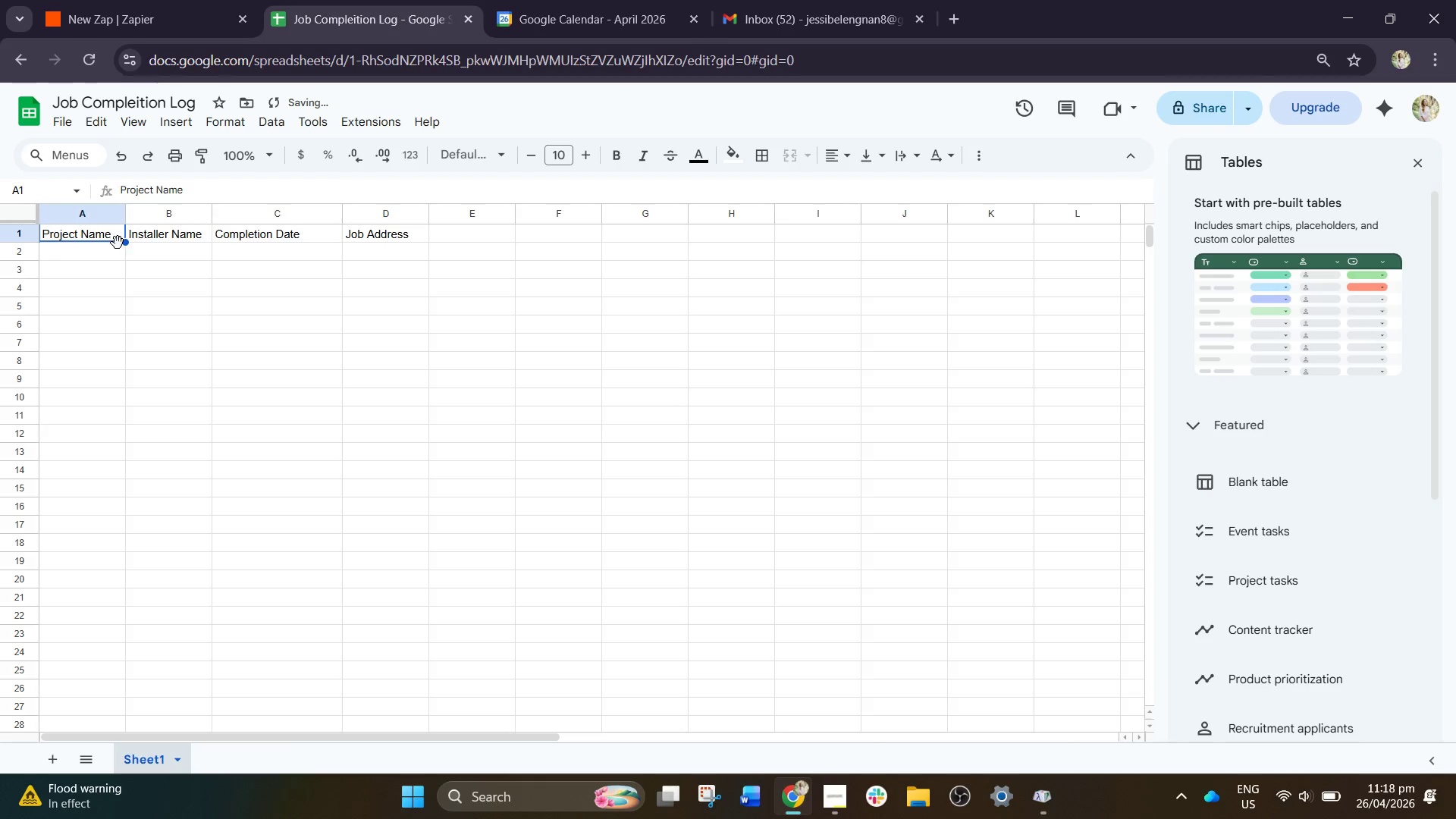 
left_click_drag(start_coordinate=[105, 237], to_coordinate=[397, 240])
 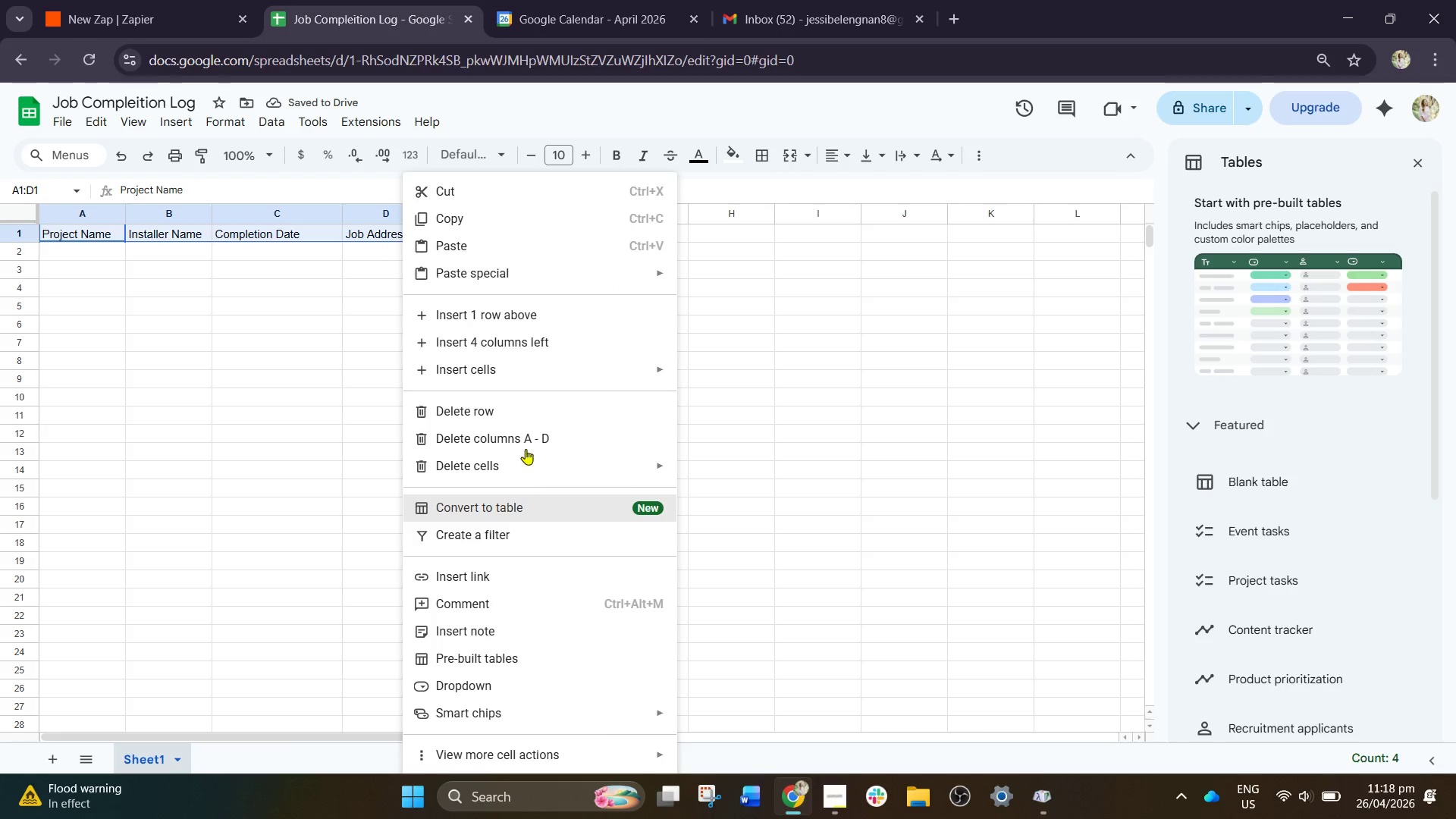 
left_click_drag(start_coordinate=[354, 389], to_coordinate=[349, 388])
 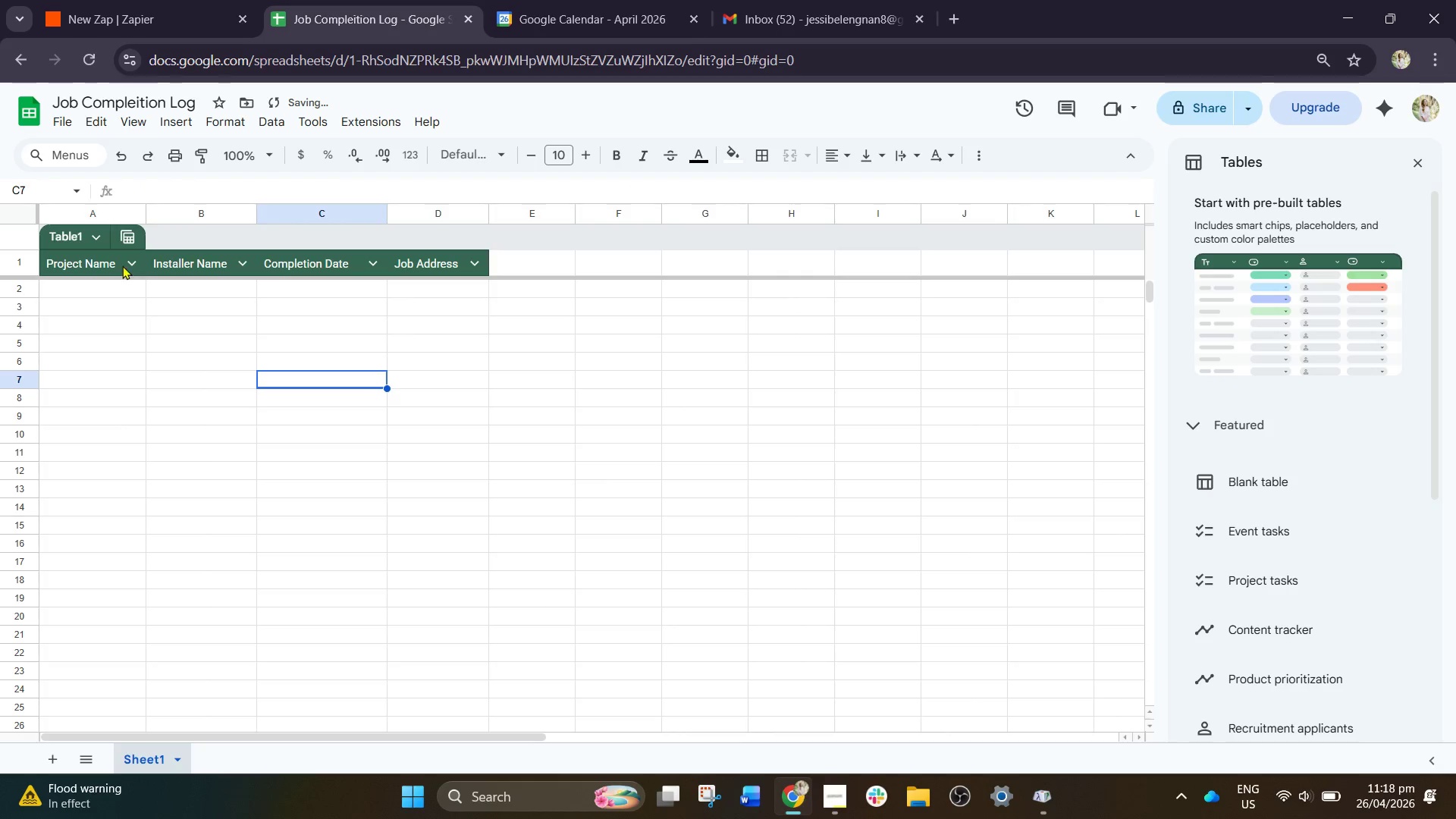 
left_click_drag(start_coordinate=[122, 265], to_coordinate=[420, 275])
 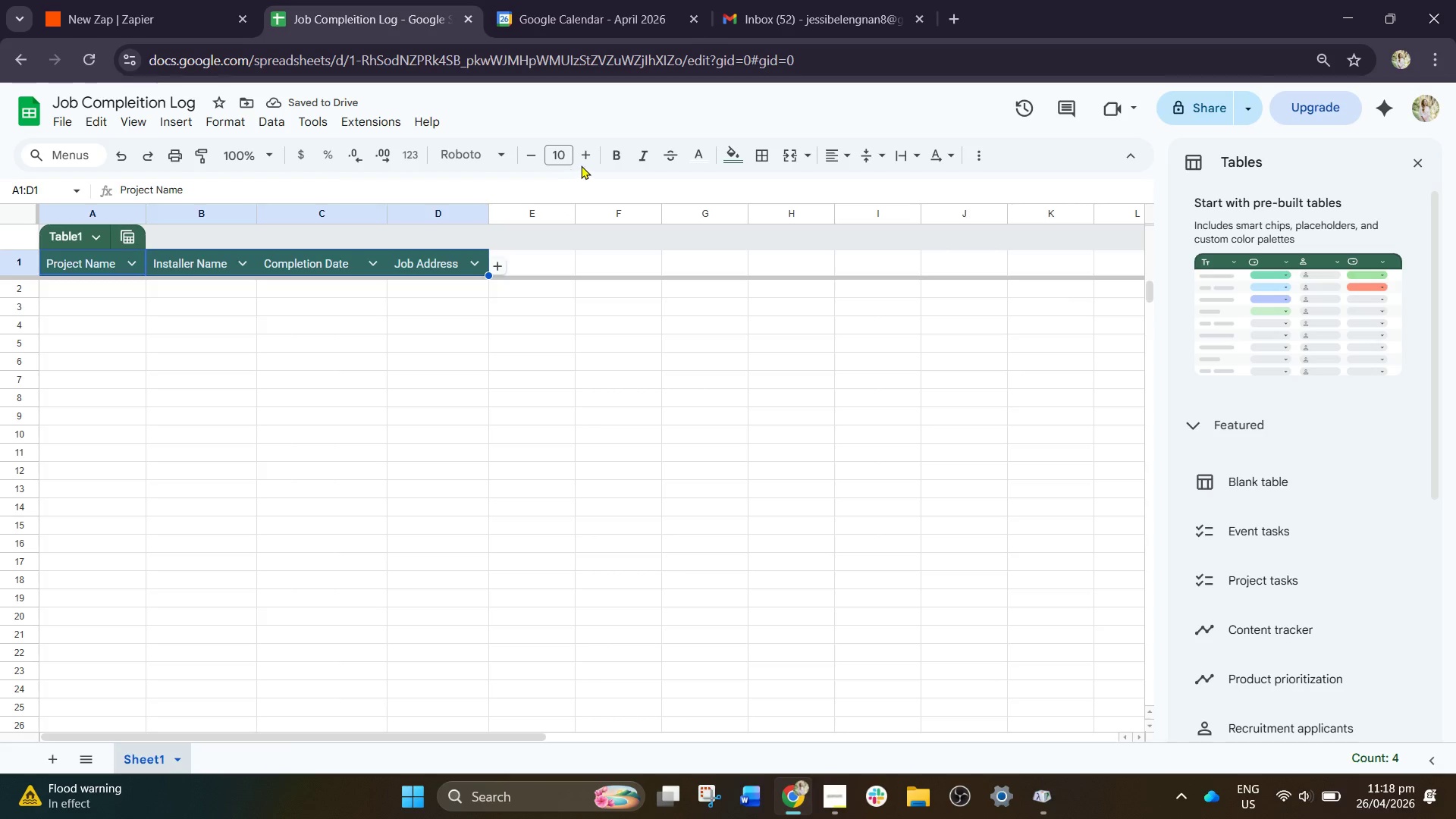 
left_click([587, 159])
 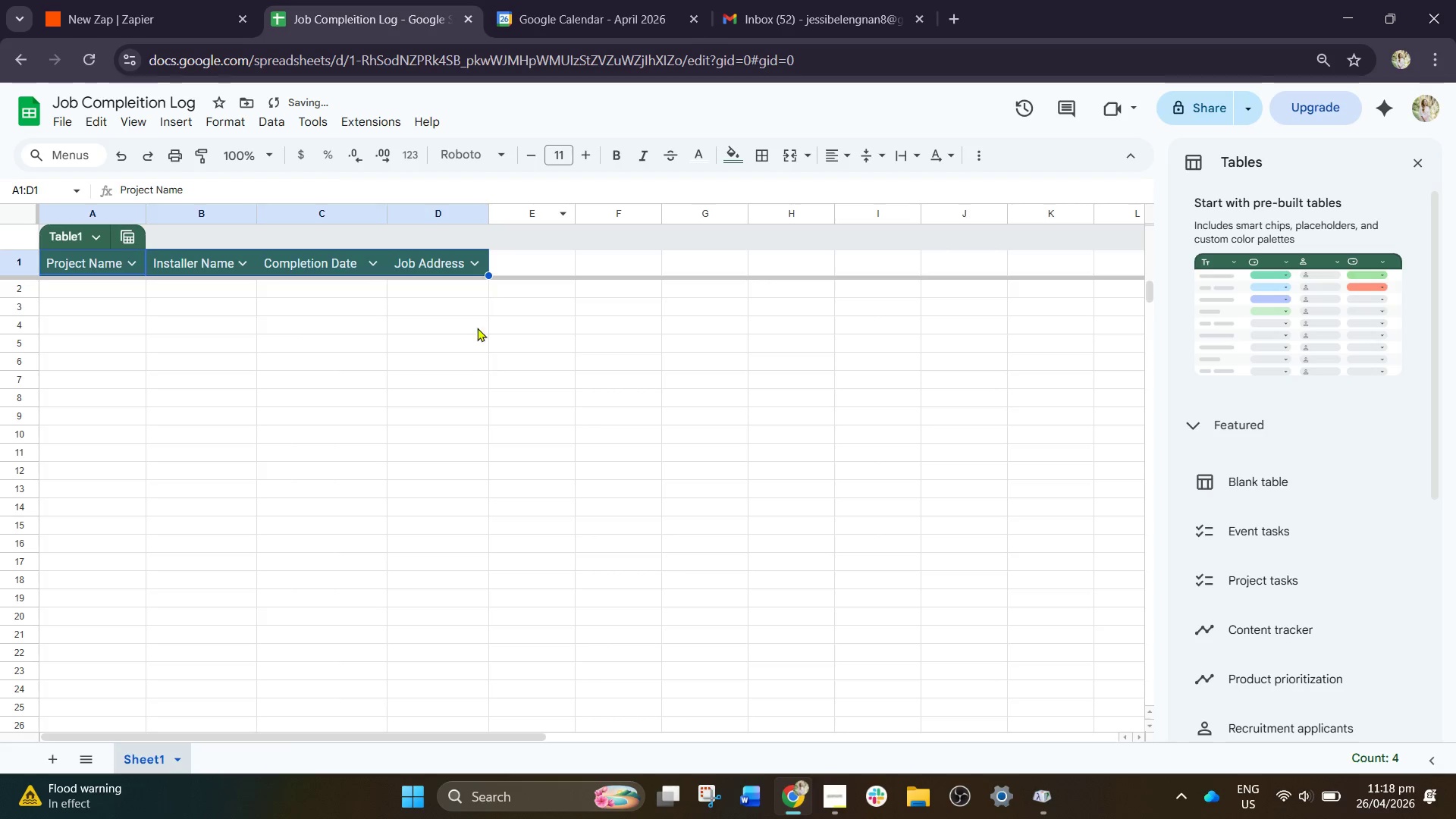 
left_click_drag(start_coordinate=[489, 352], to_coordinate=[485, 350])
 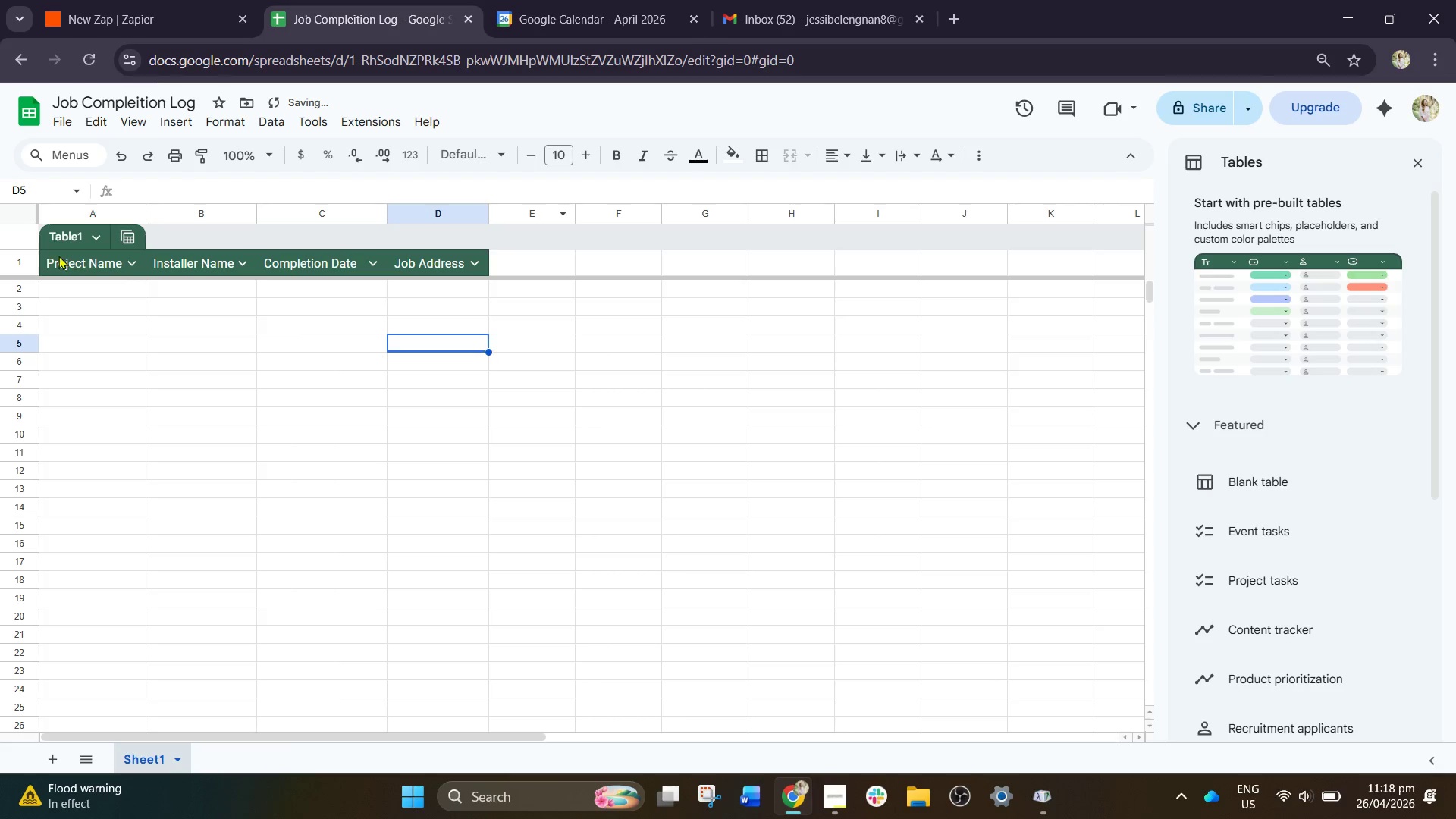 
left_click_drag(start_coordinate=[59, 256], to_coordinate=[415, 268])
 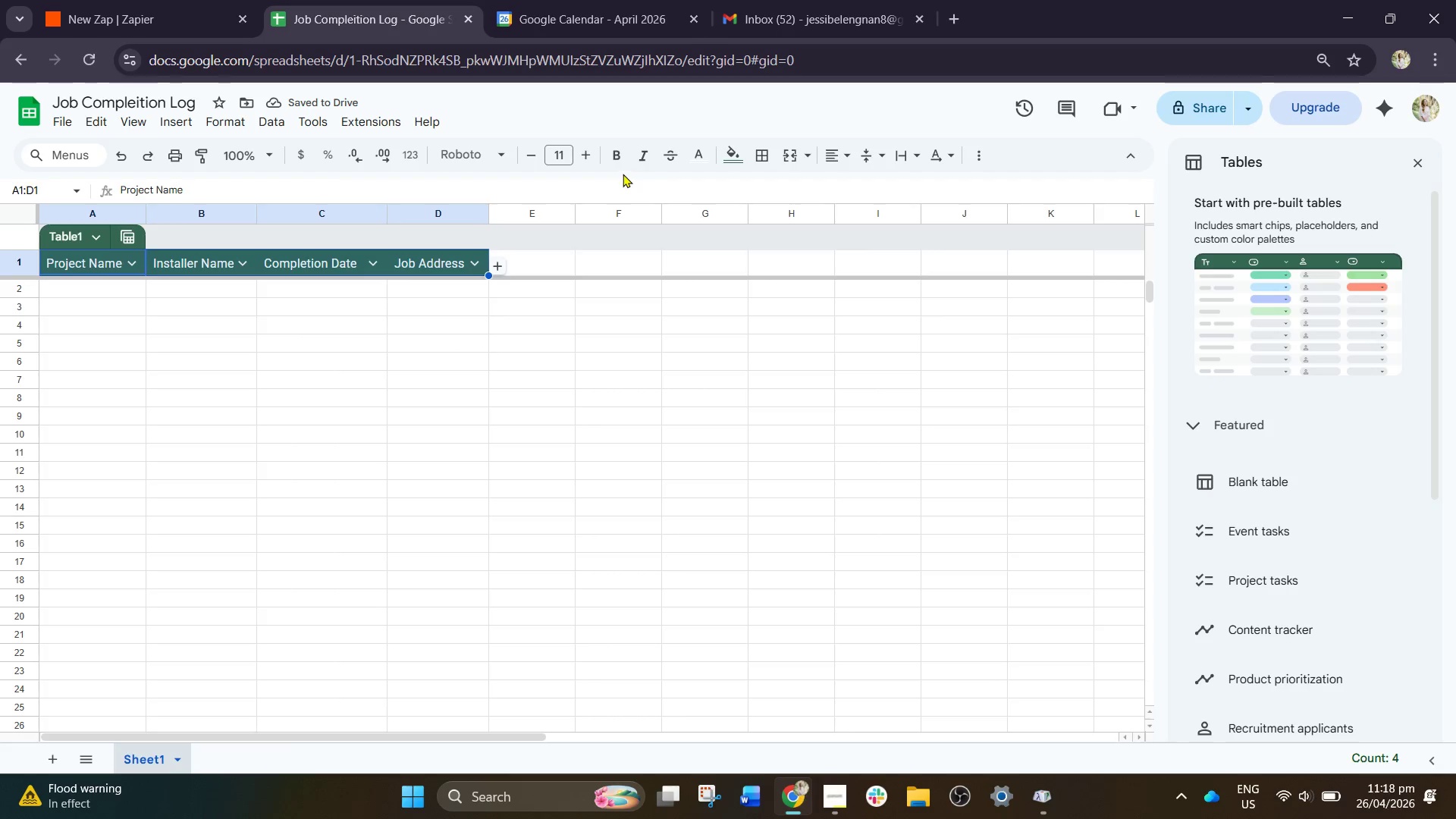 
left_click([620, 162])
 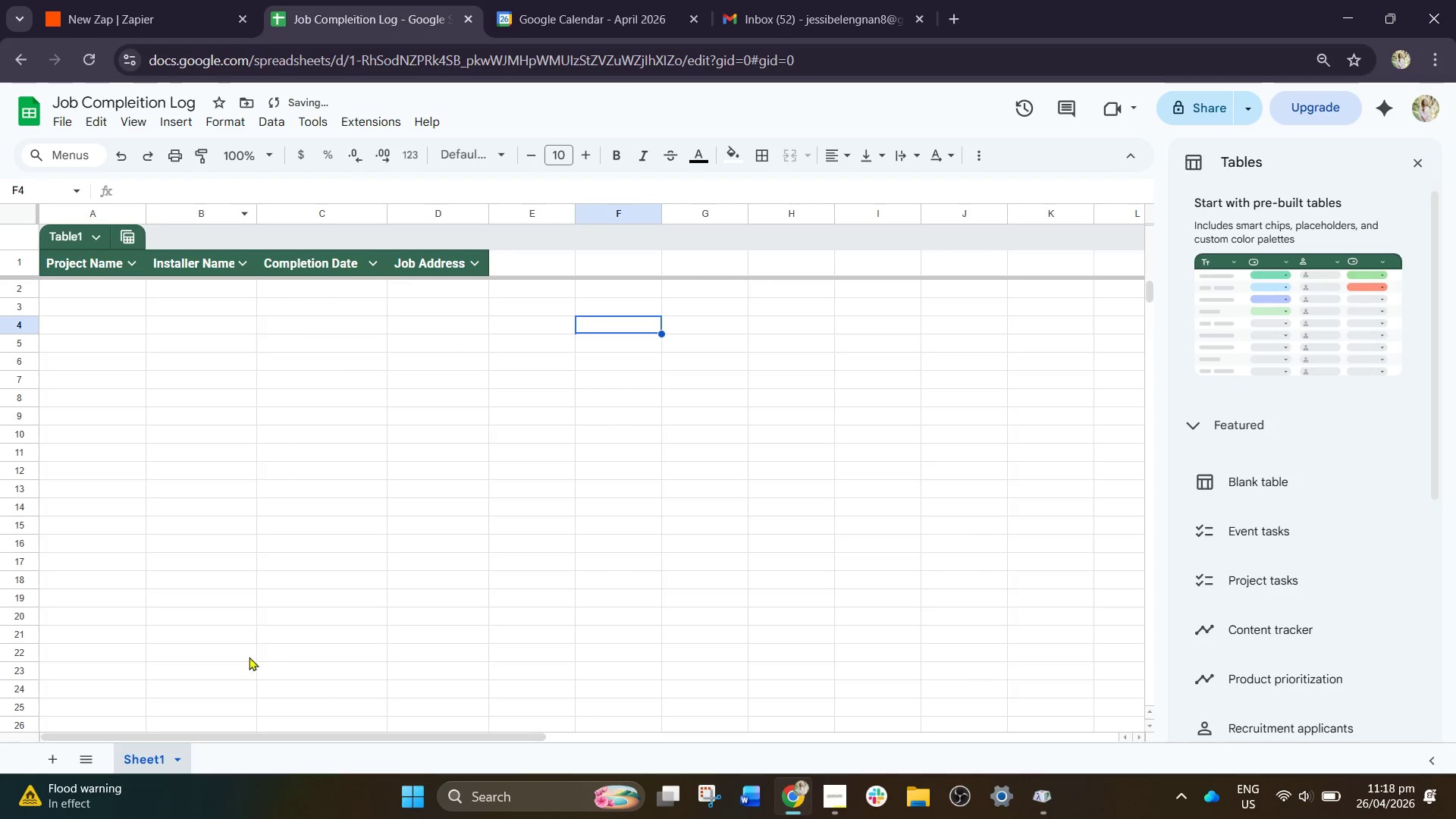 
left_click([171, 747])
 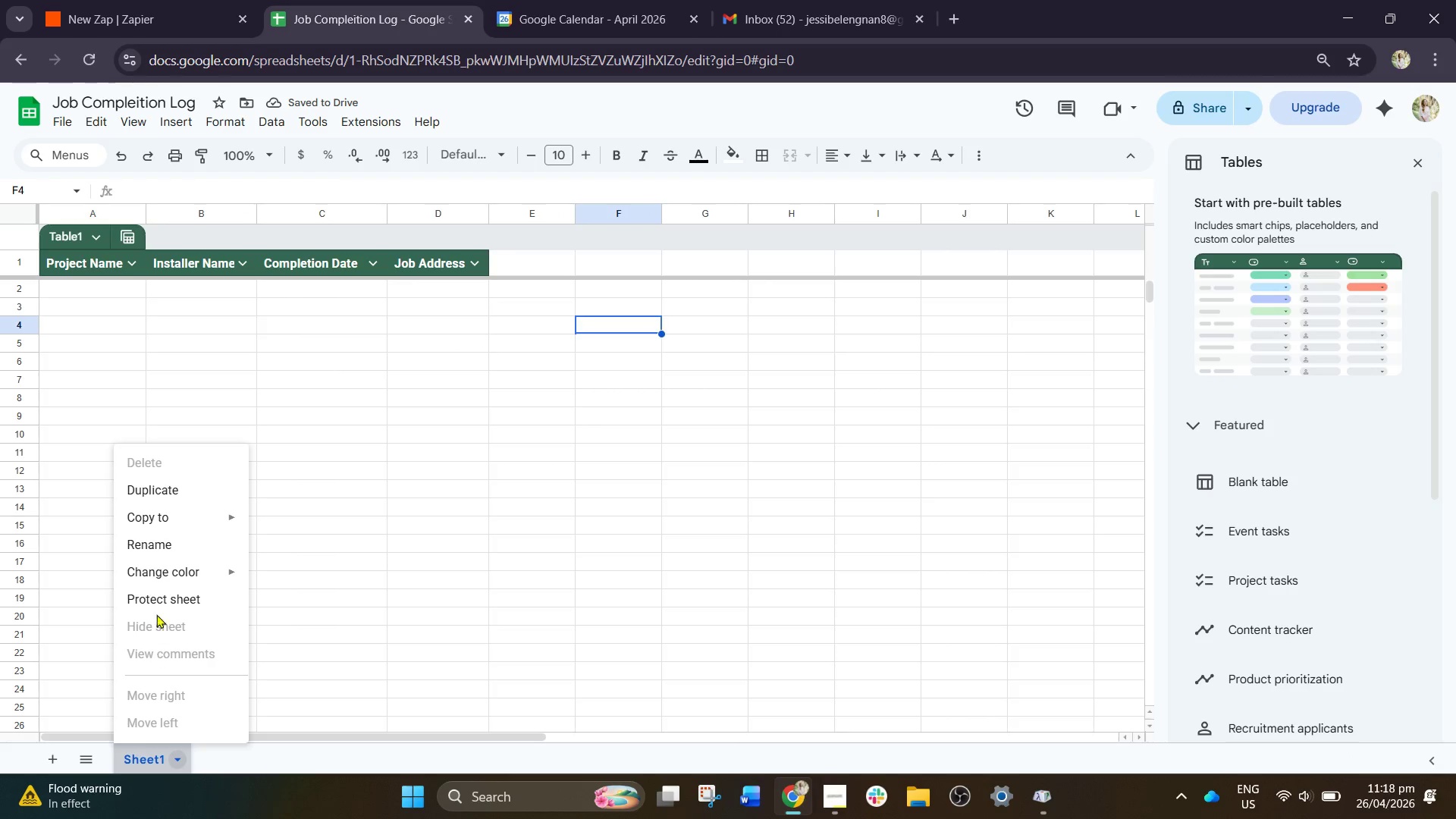 
left_click([174, 544])
 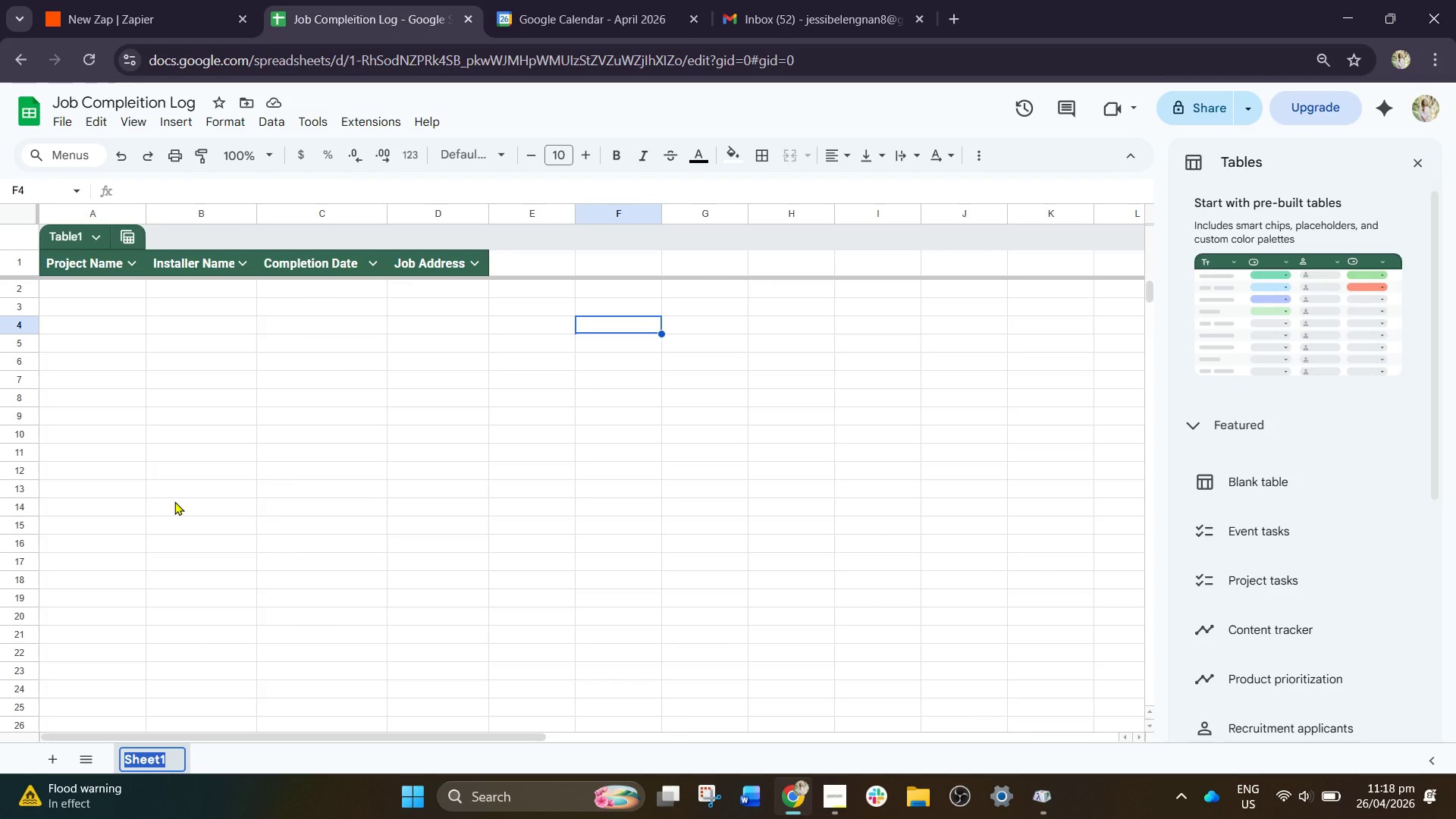 
type(Con)
key(Backspace)
type(mpleted Jobs)
 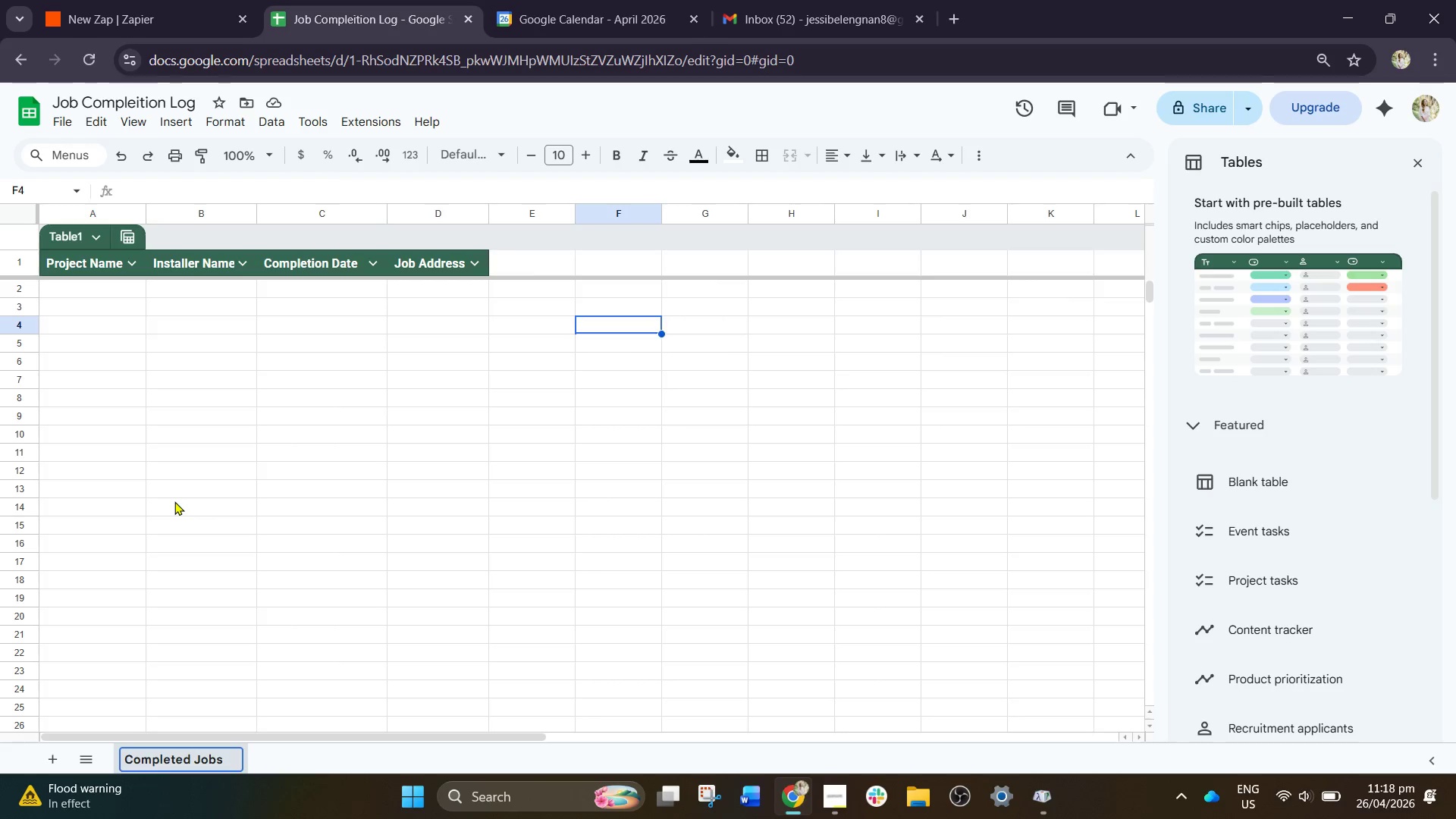 
key(Enter)
 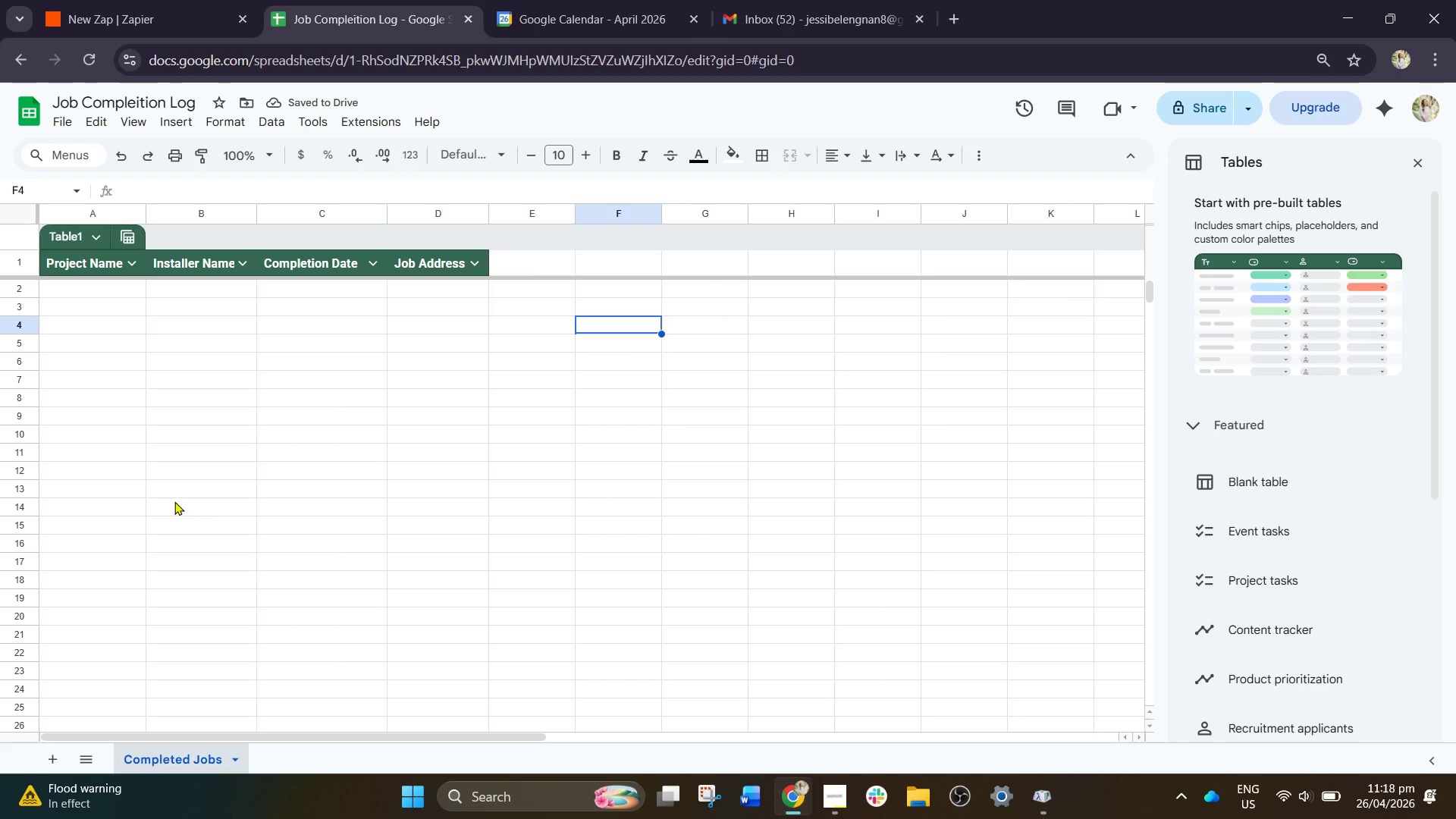 
wait(8.48)
 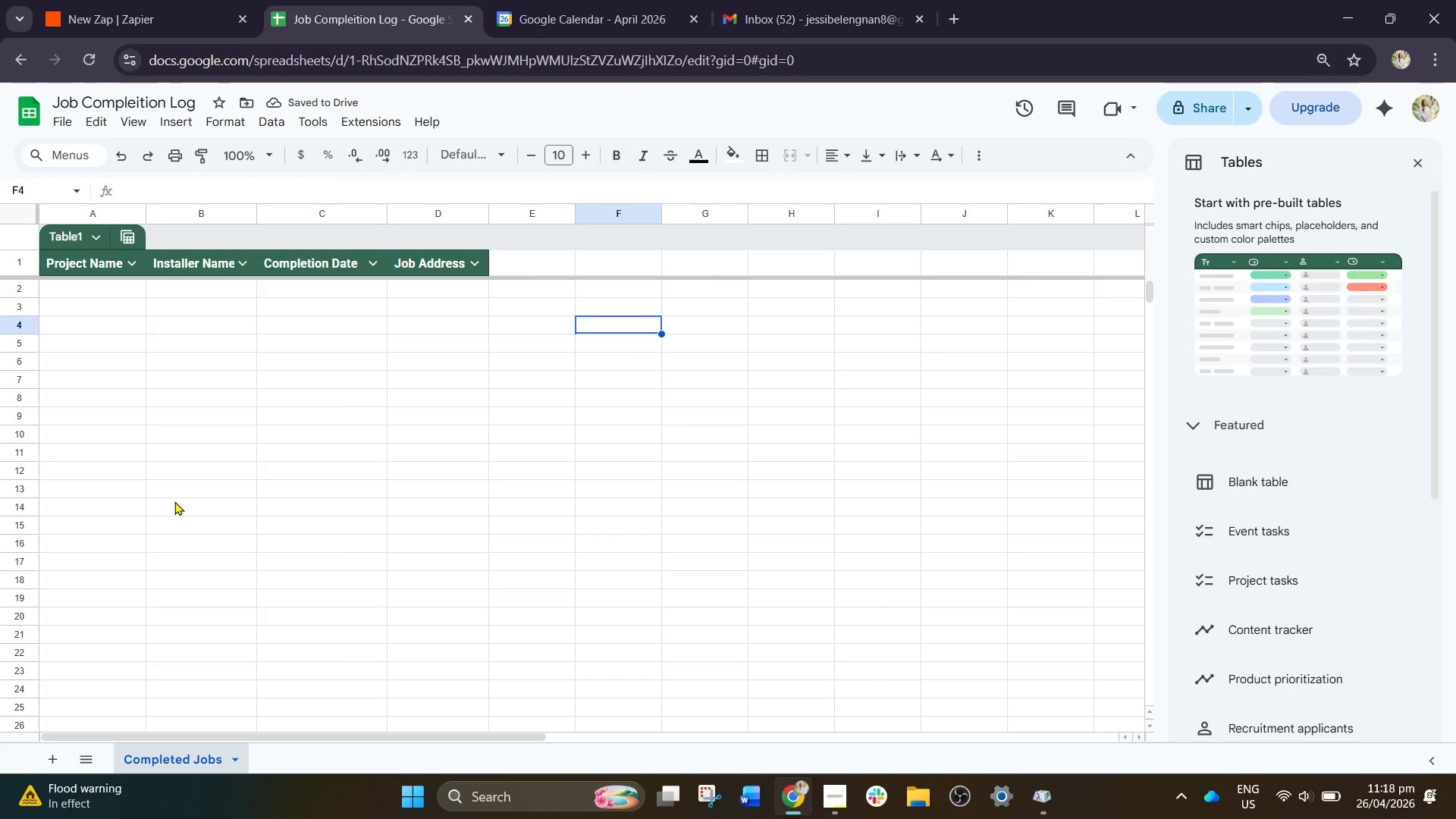 
left_click([106, 0])
 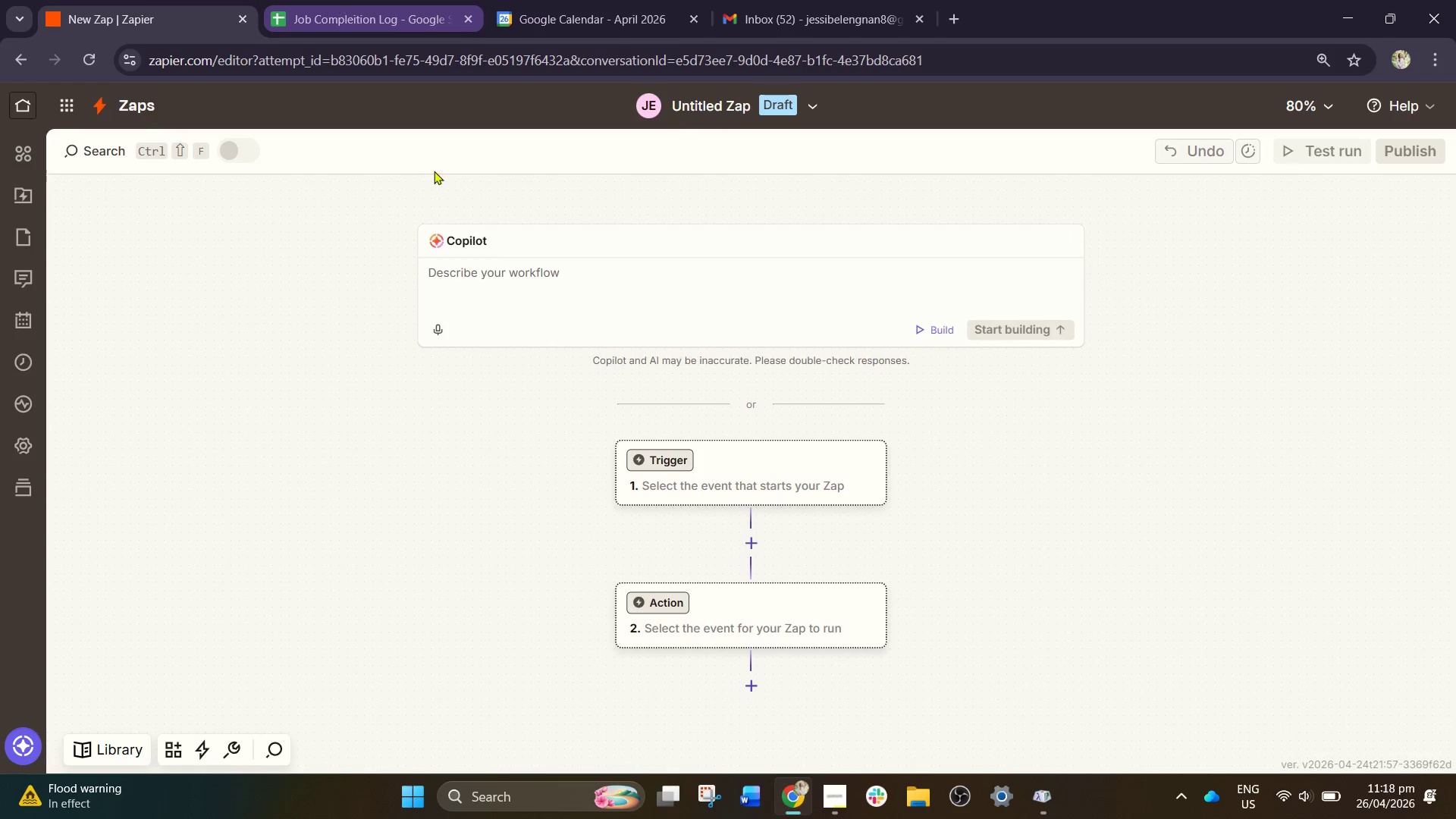 
left_click([755, 467])
 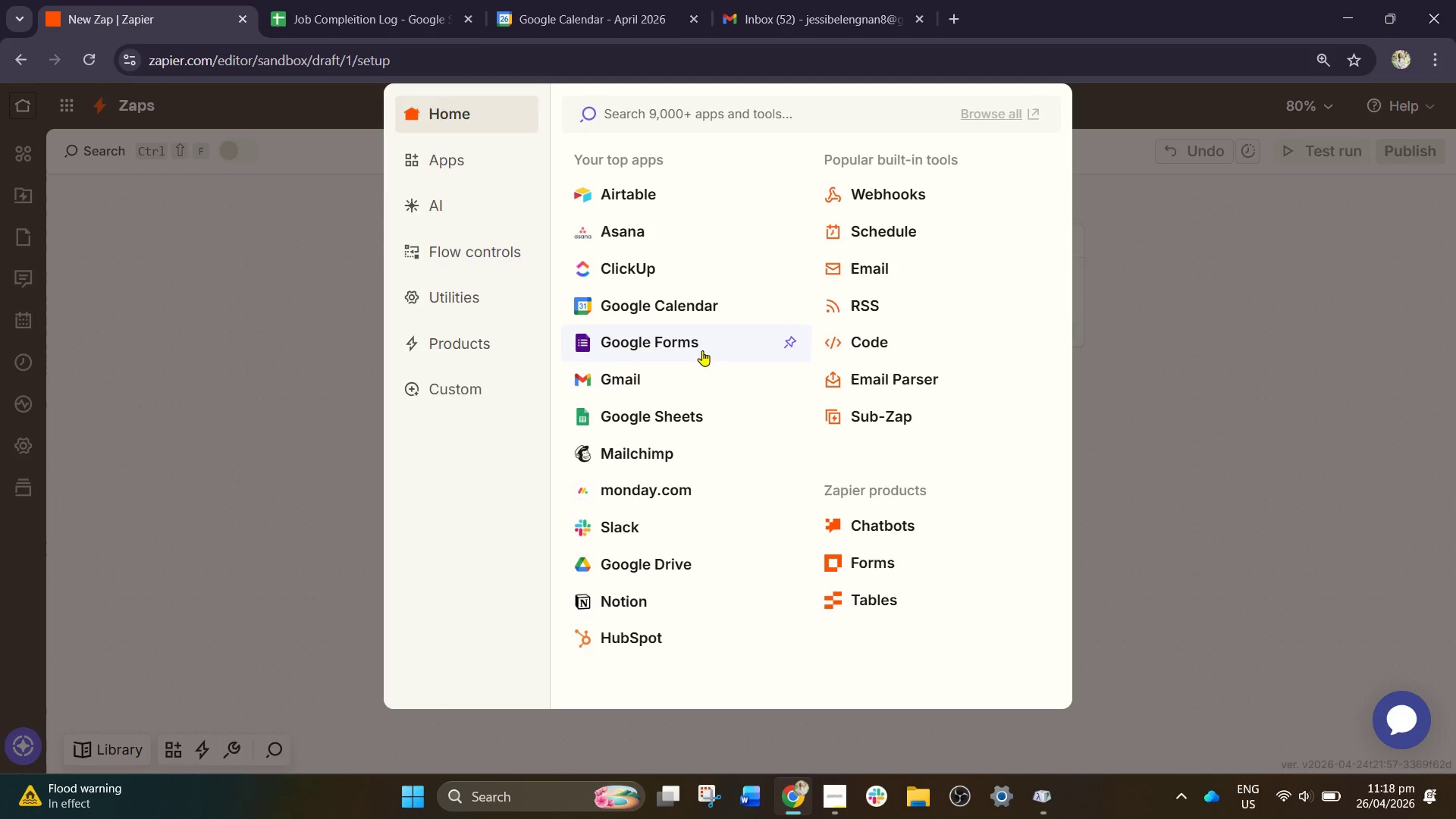 
left_click([666, 425])
 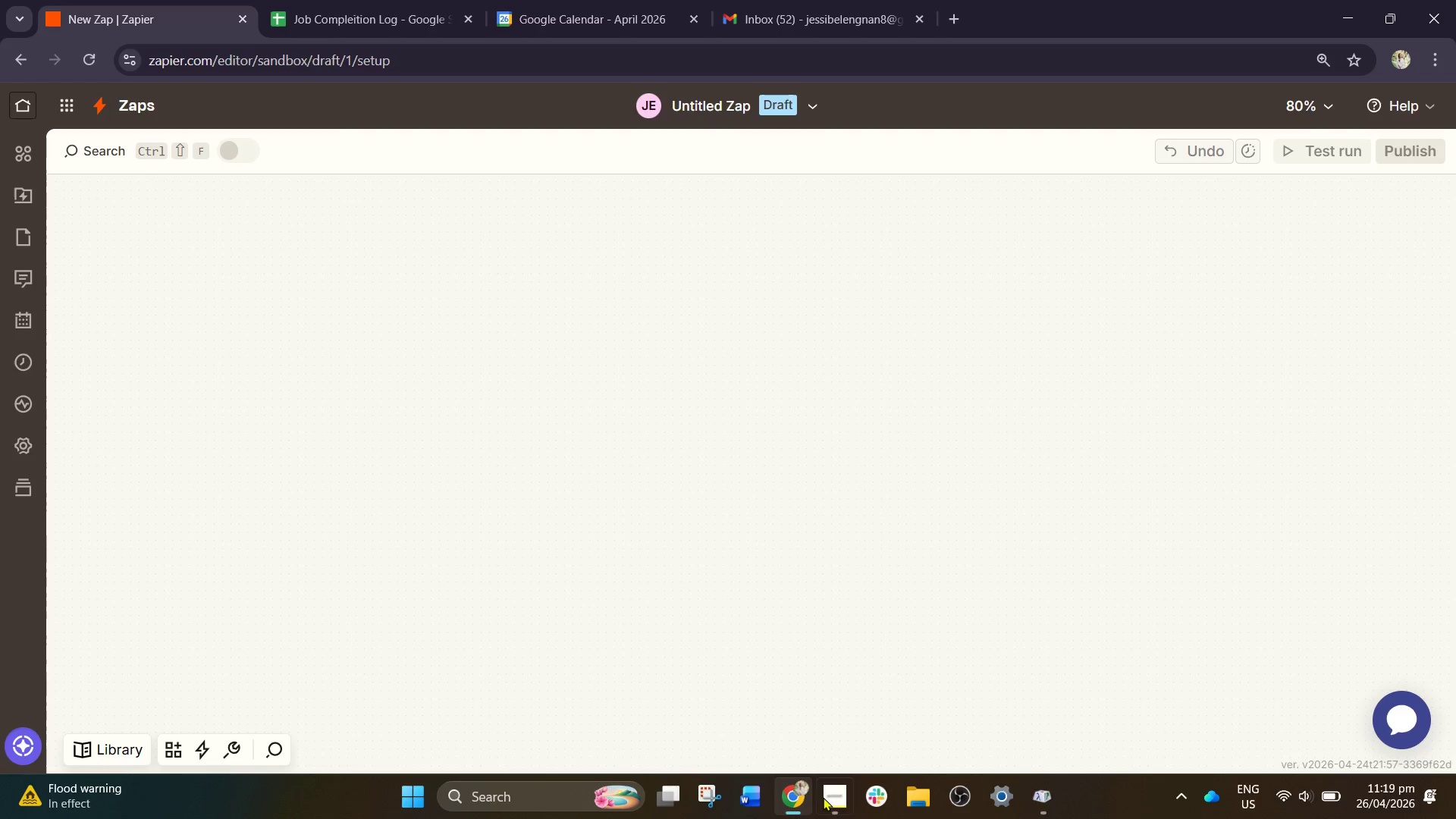 
left_click([834, 794])